 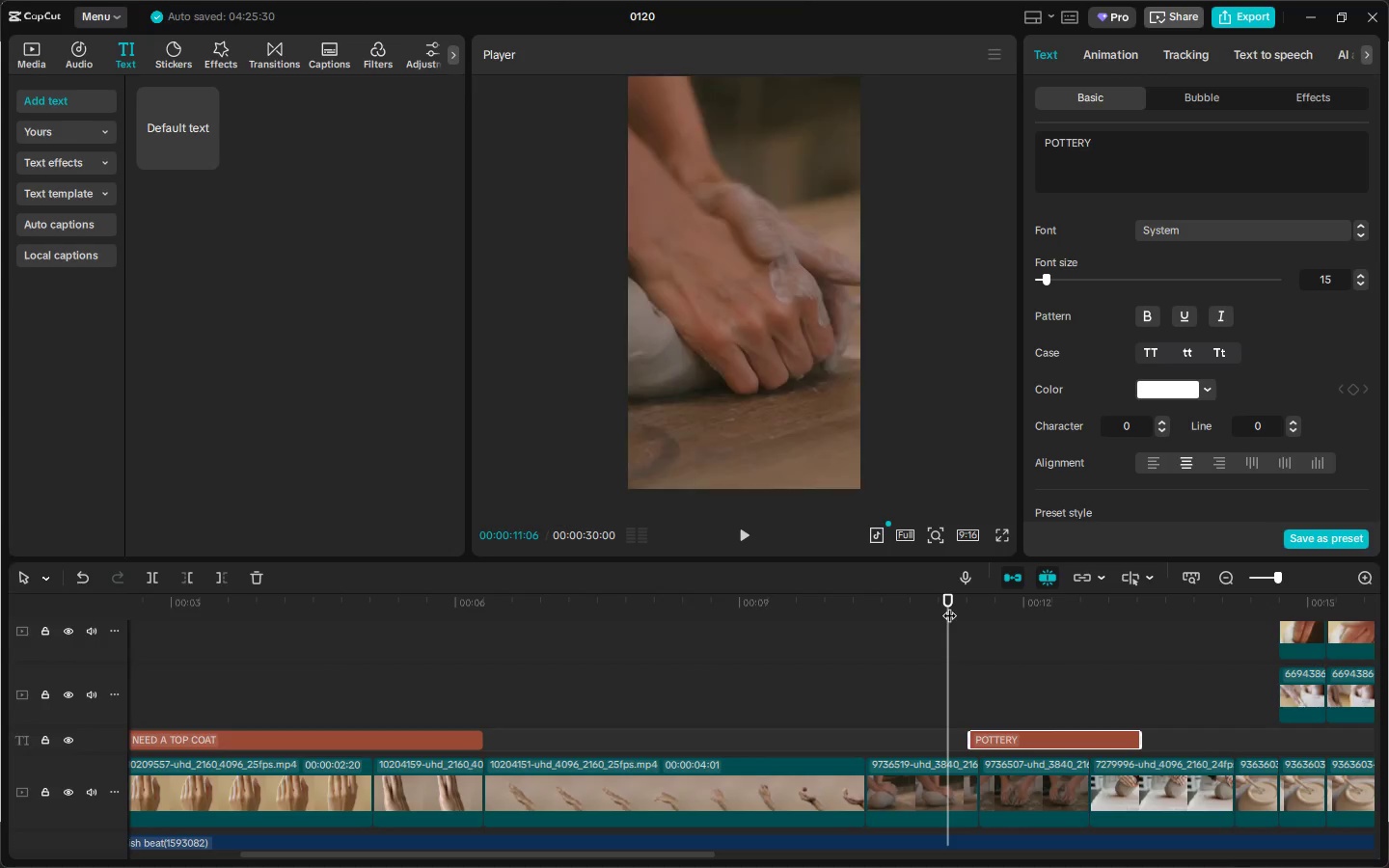 
key(Space)
 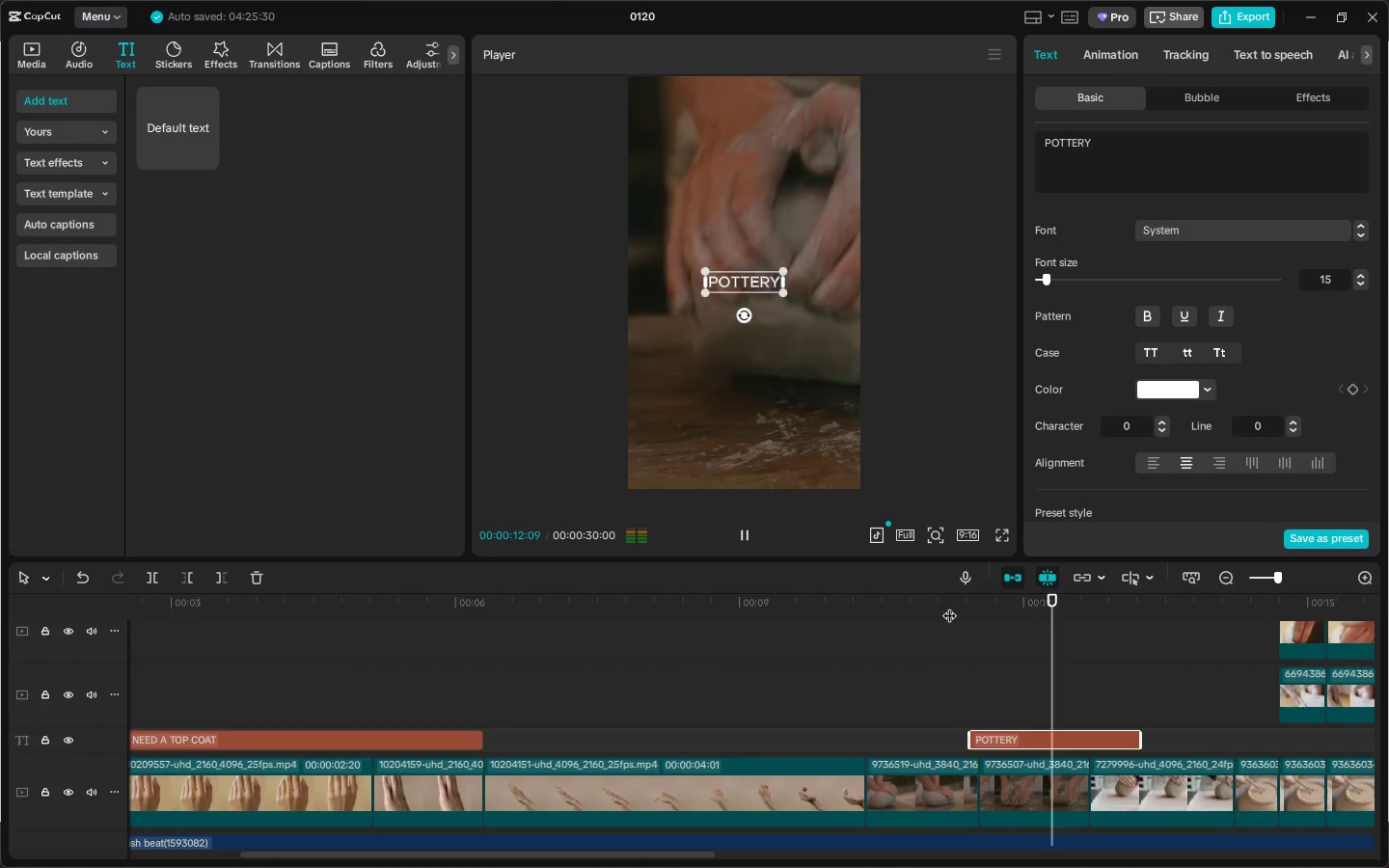 
key(Space)
 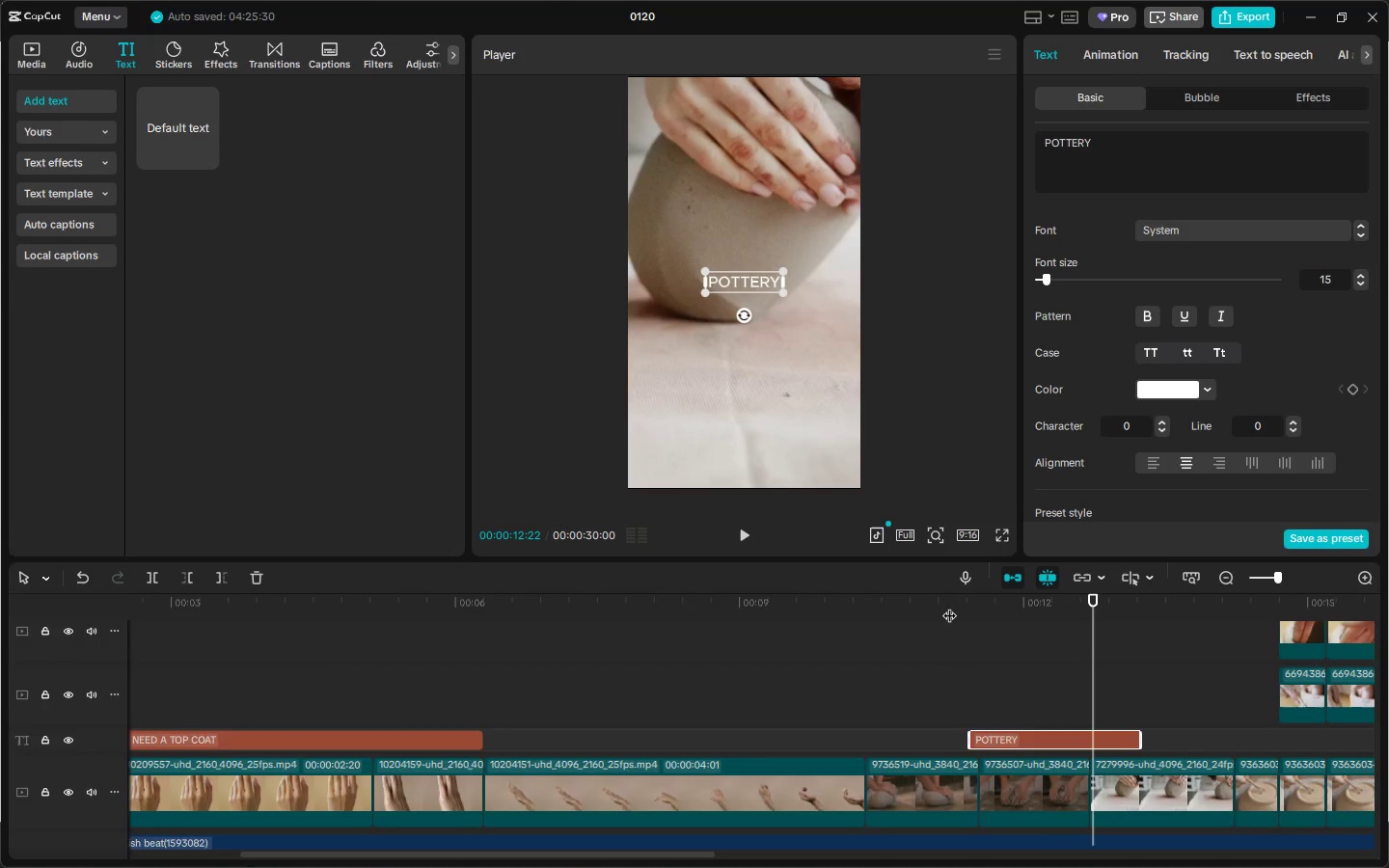 
key(Space)
 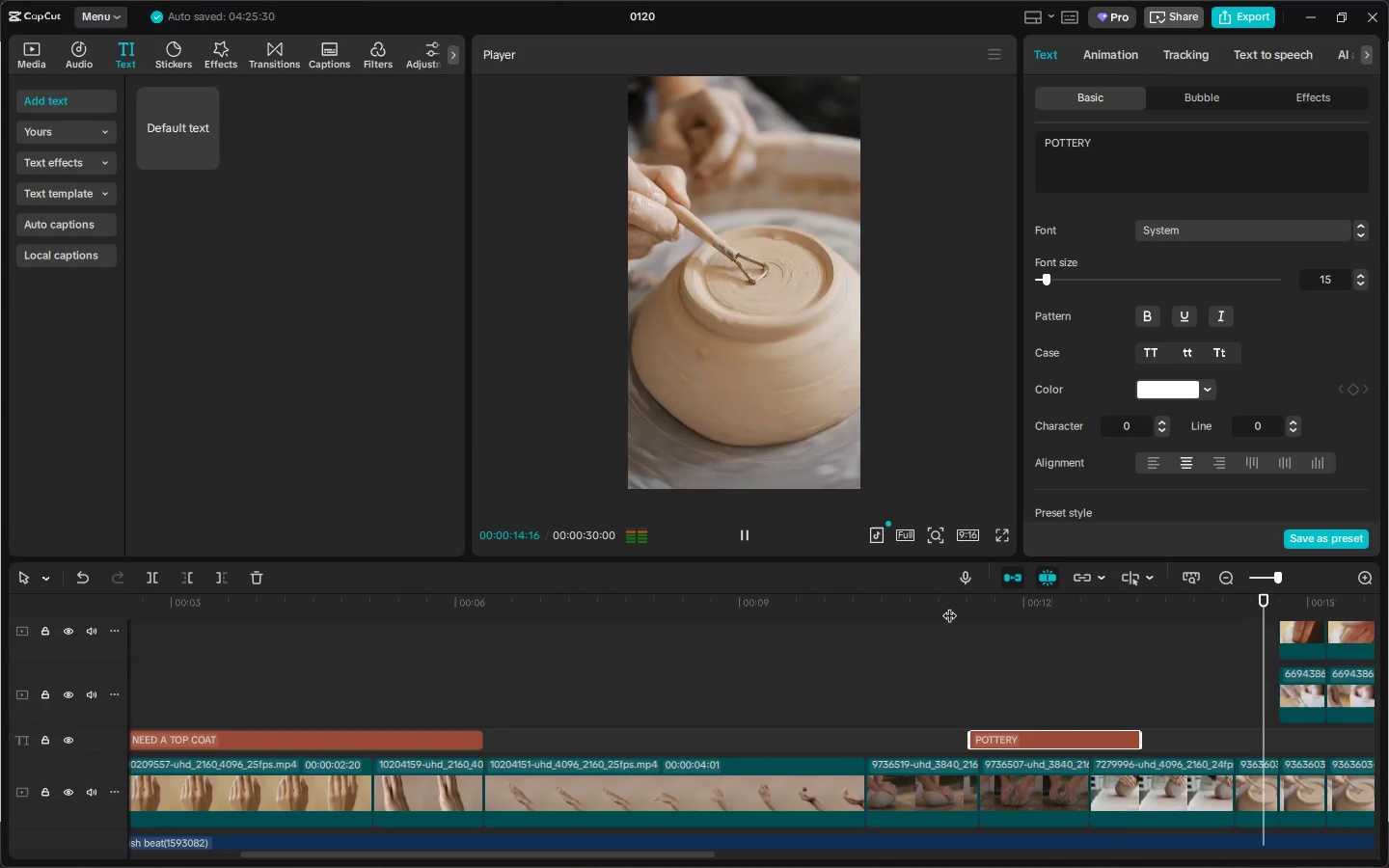 
key(Space)
 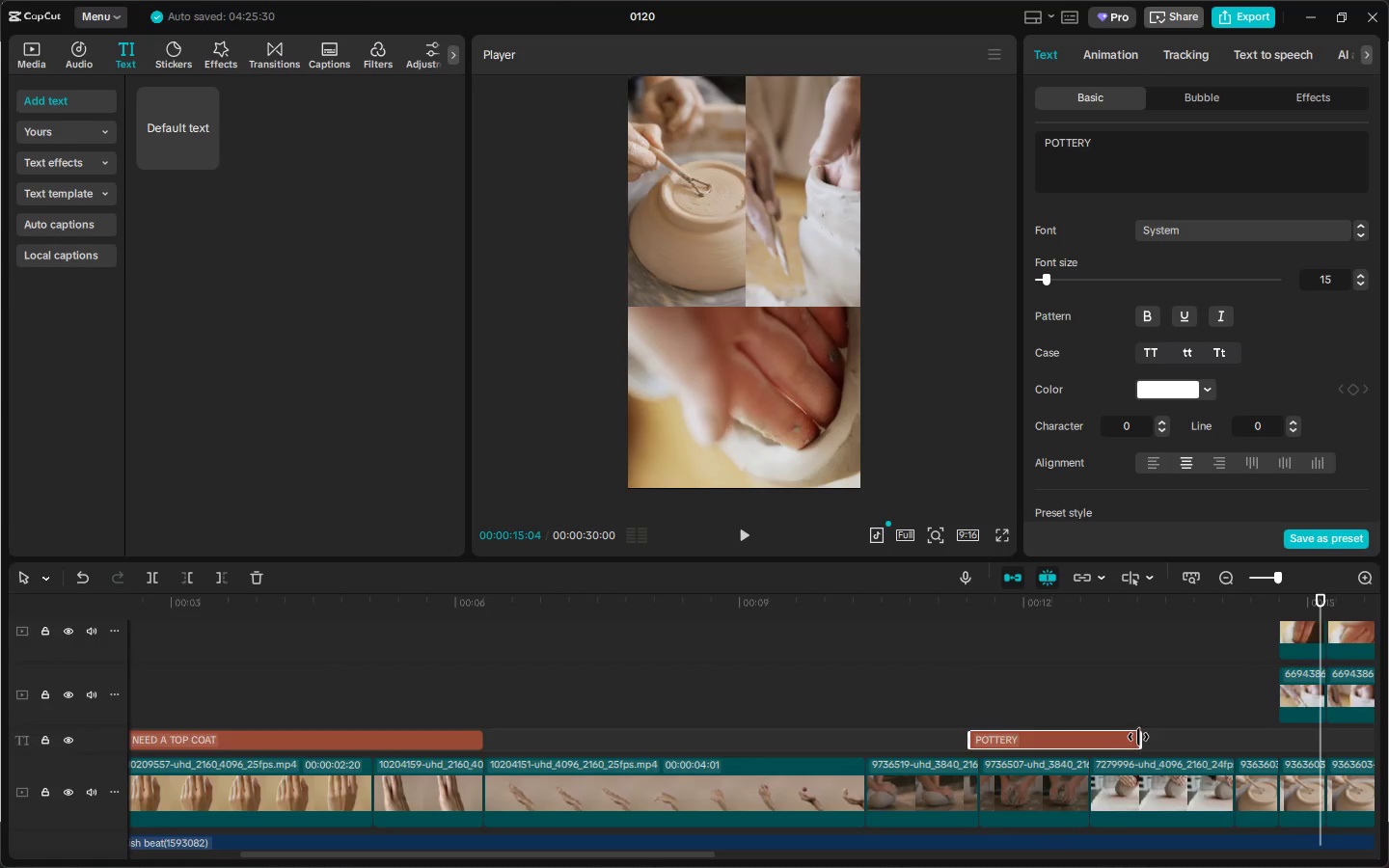 
left_click_drag(start_coordinate=[1138, 737], to_coordinate=[1278, 746])
 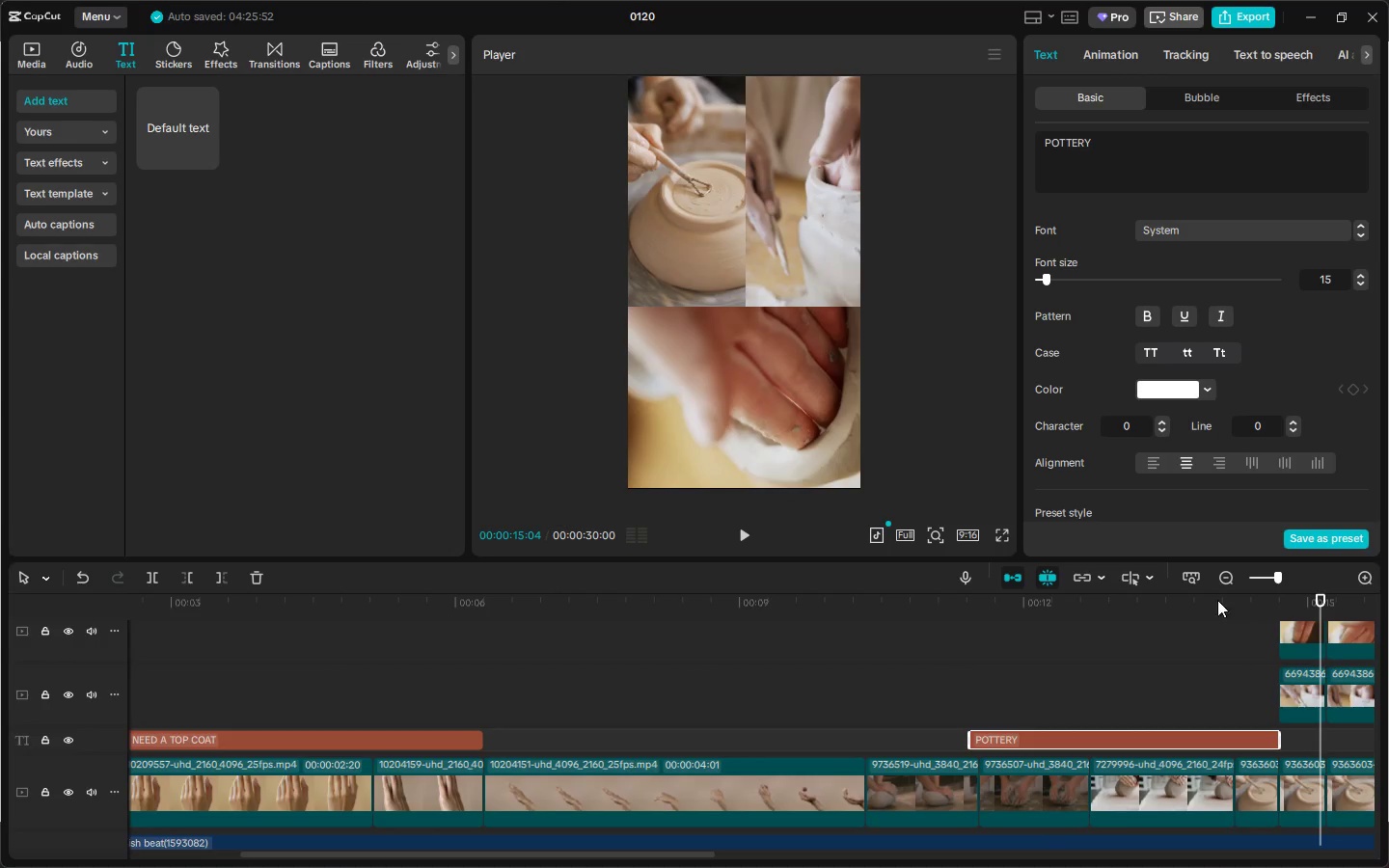 
left_click([1207, 597])
 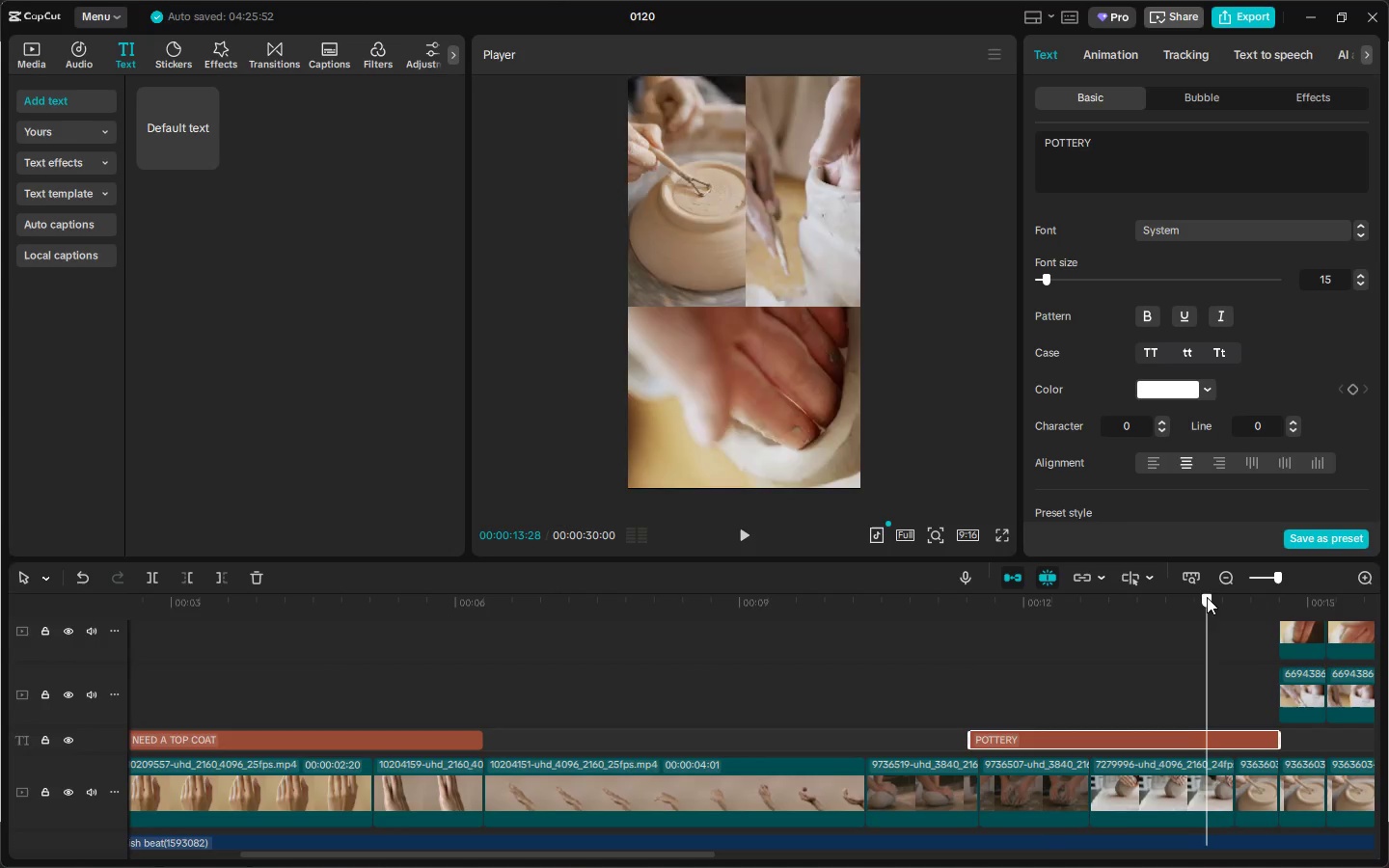 
key(Space)
 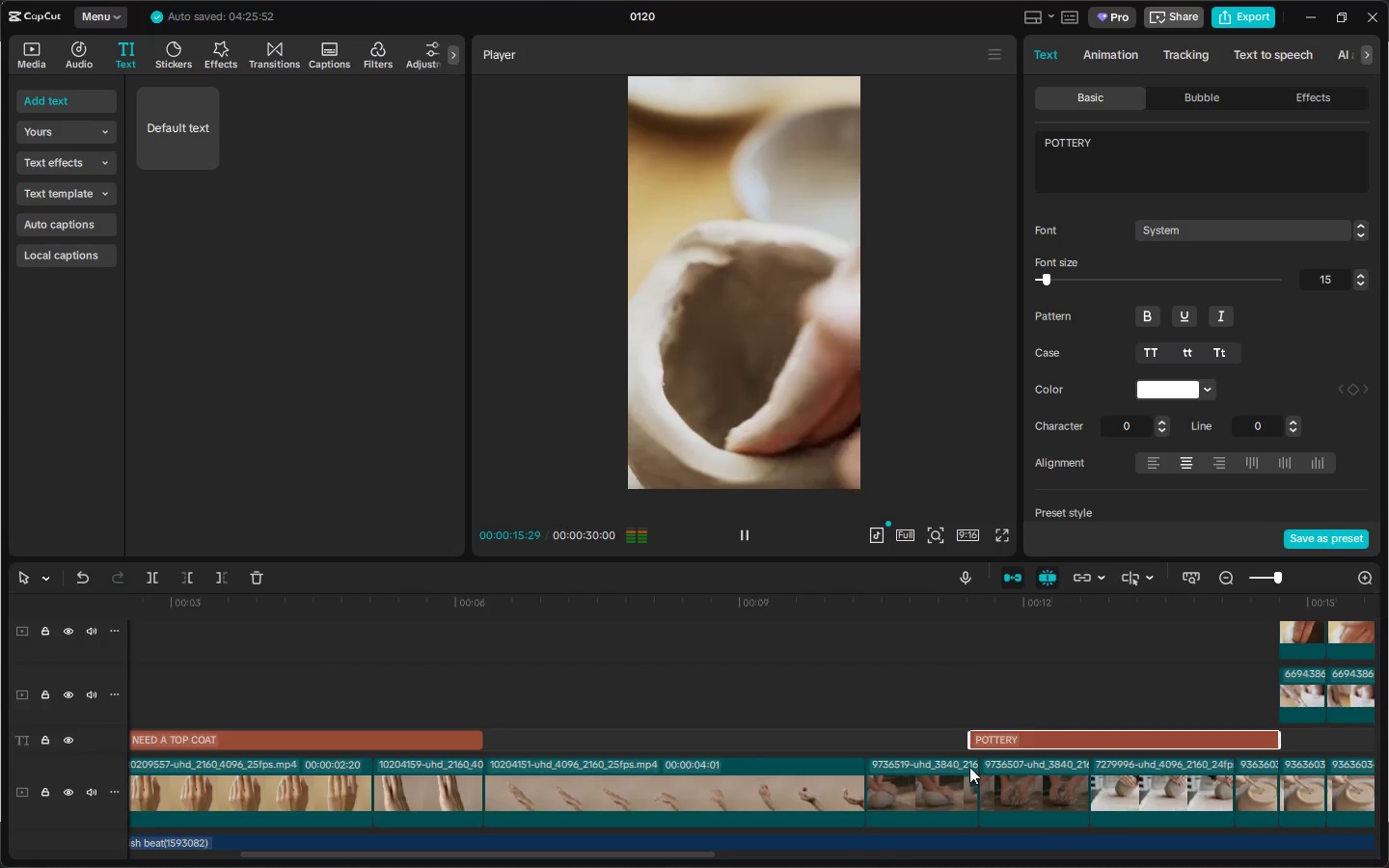 
left_click_drag(start_coordinate=[680, 853], to_coordinate=[1124, 848])
 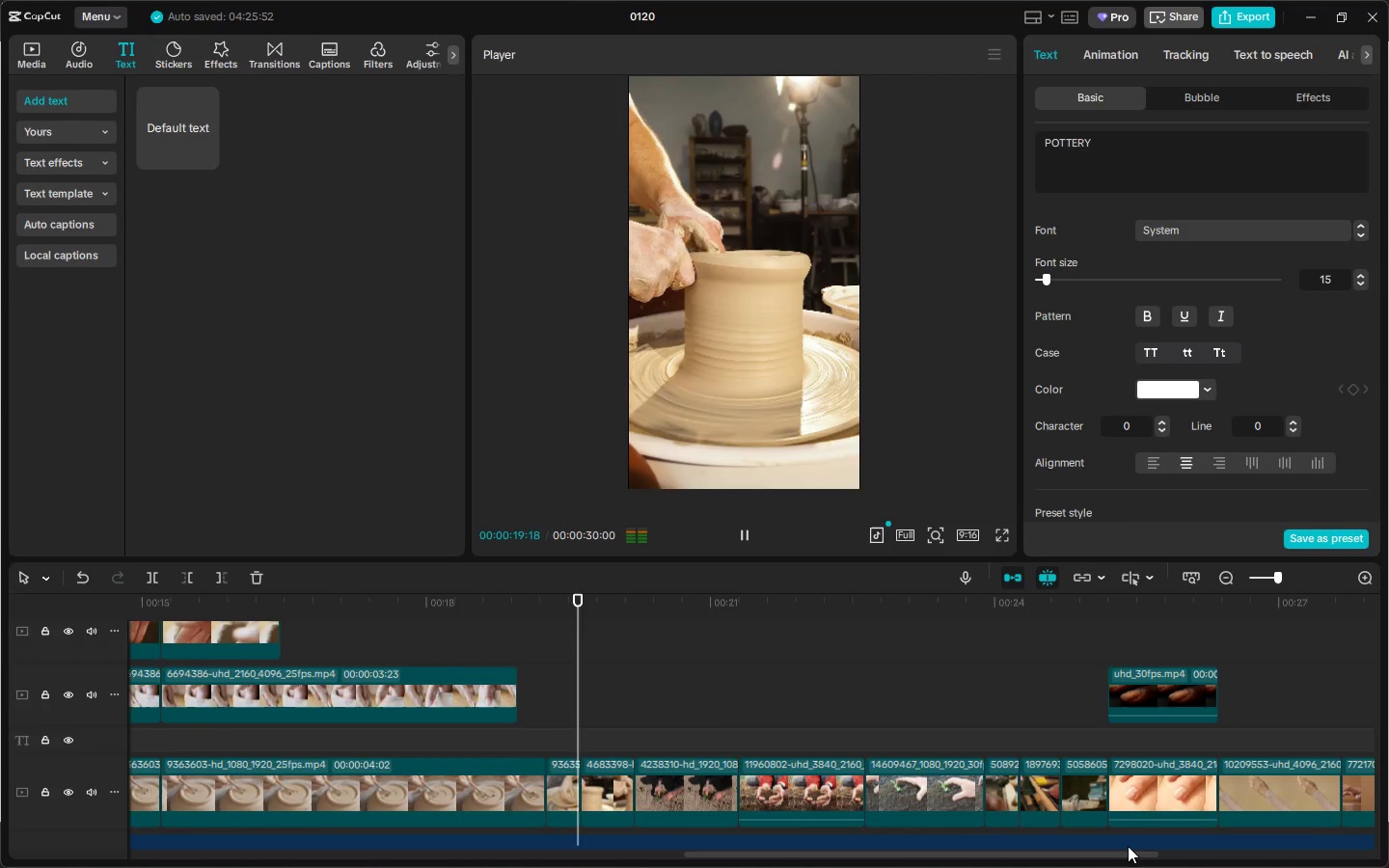 
key(Space)
 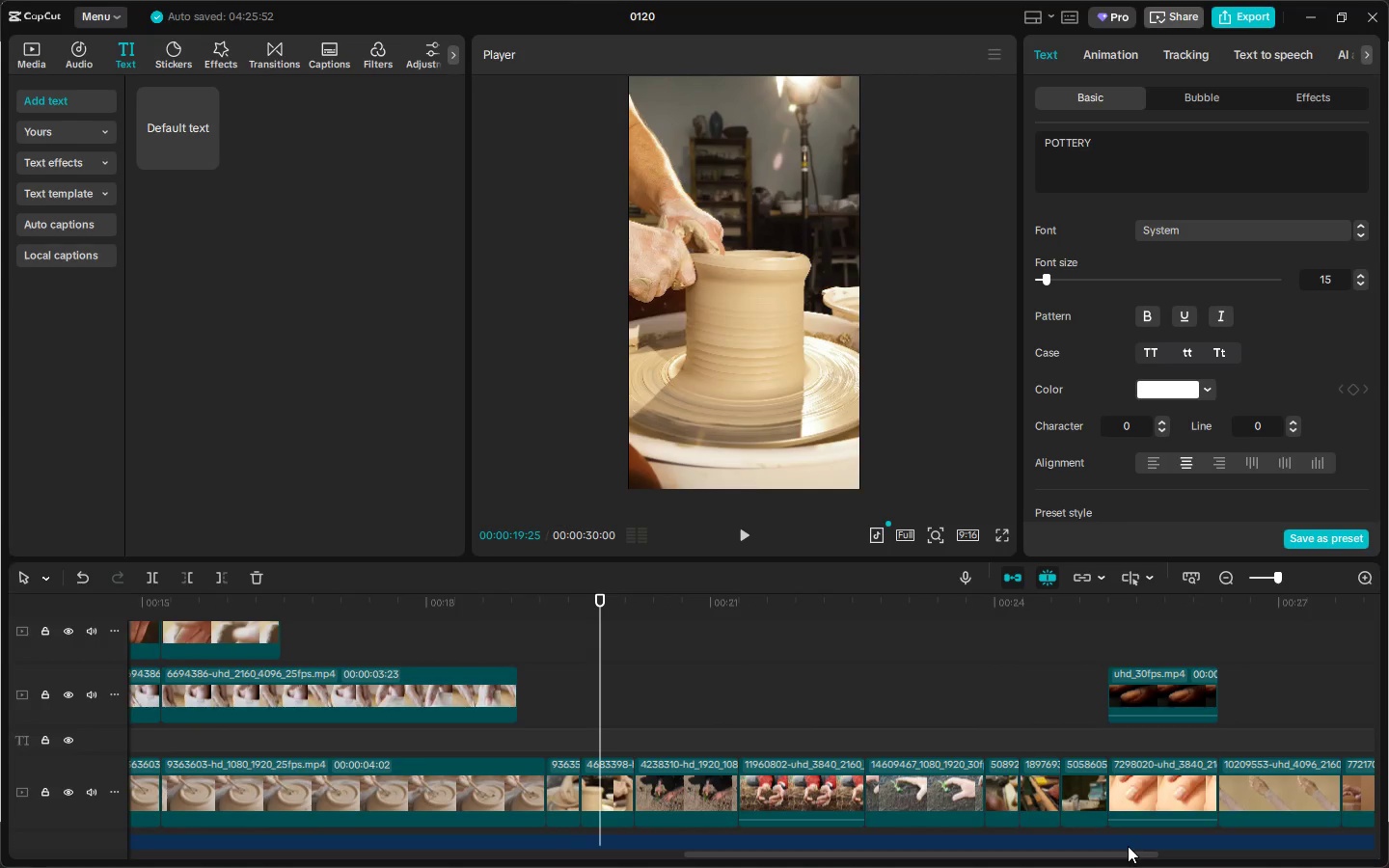 
key(Space)
 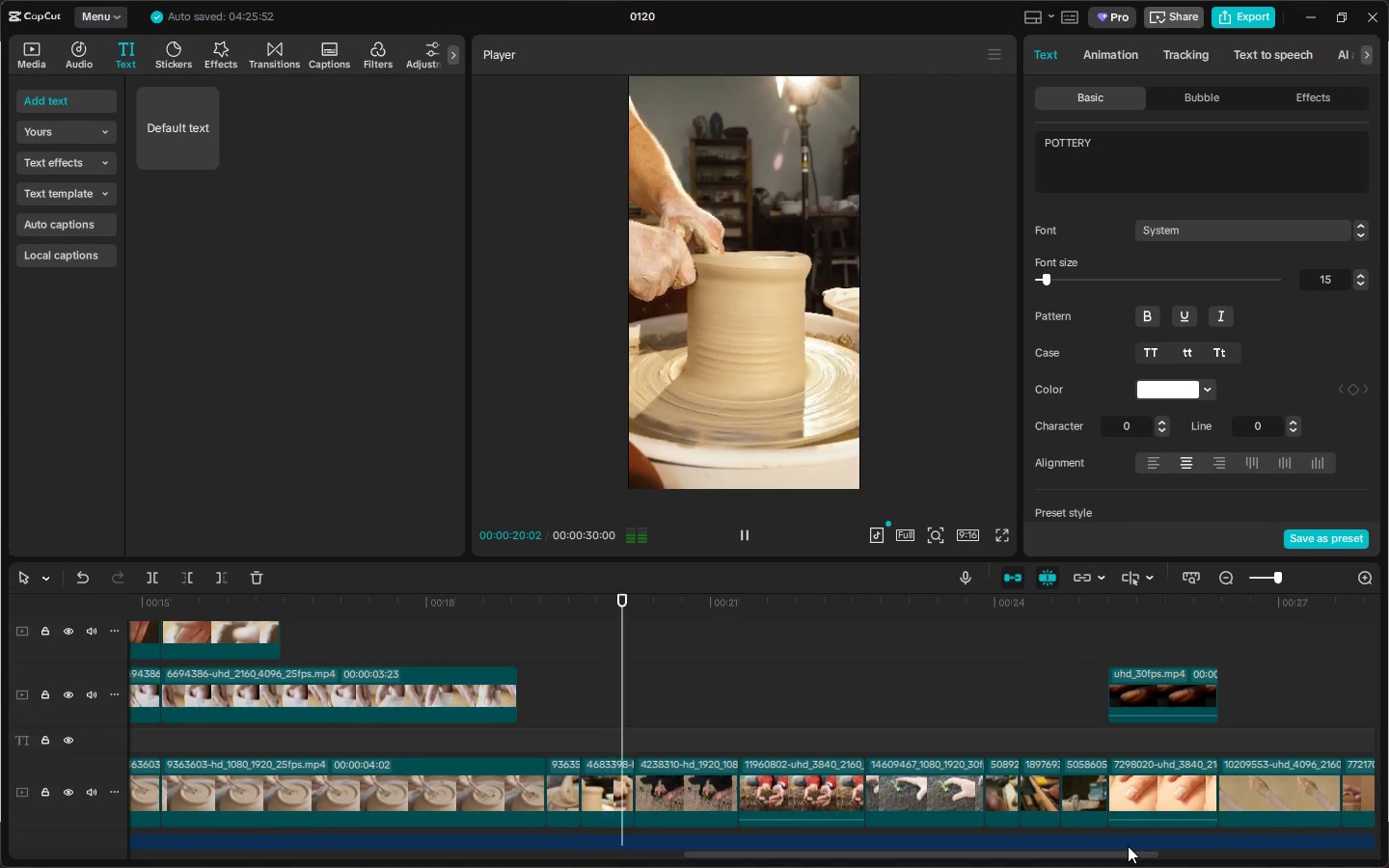 
key(Space)
 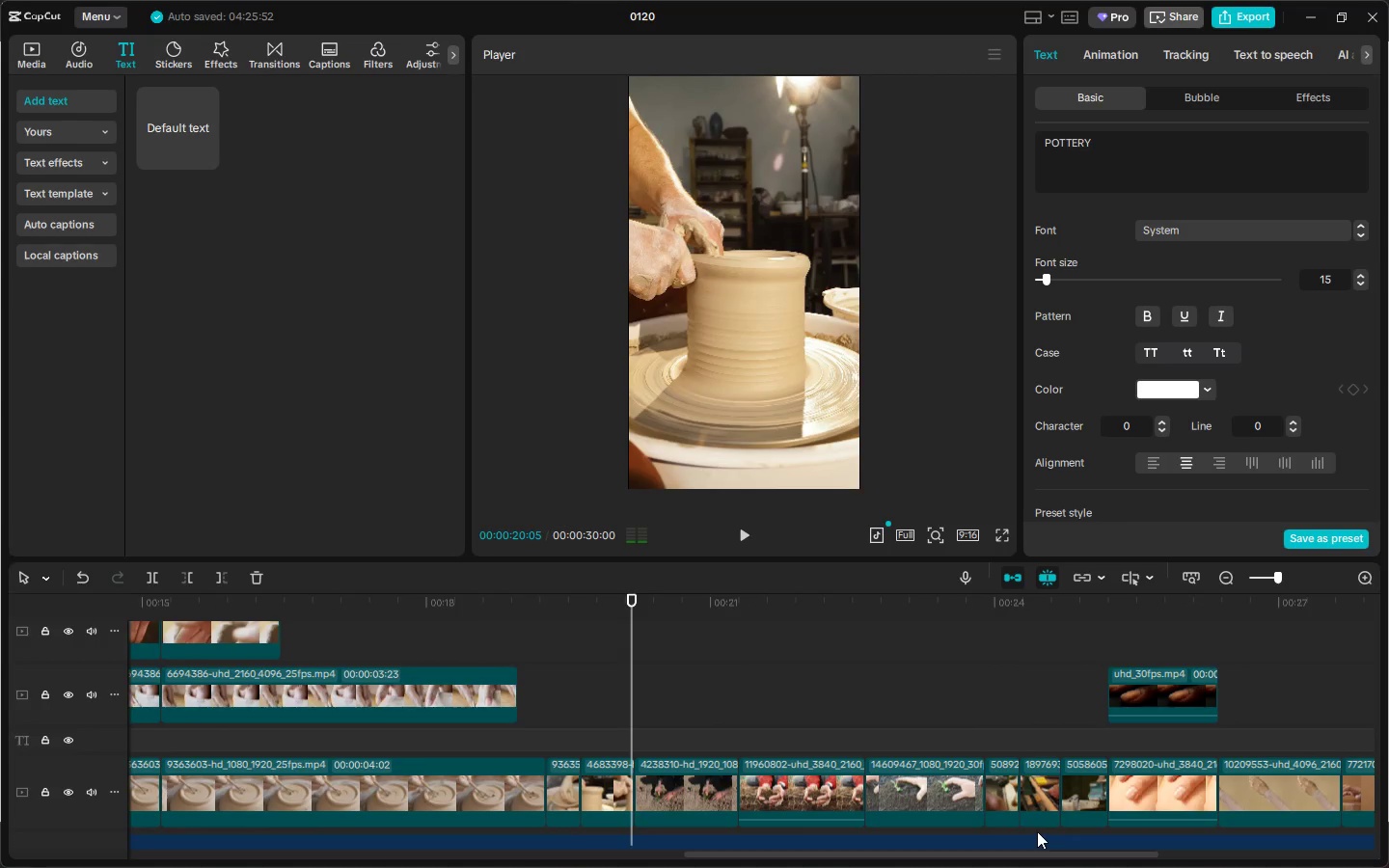 
key(Space)
 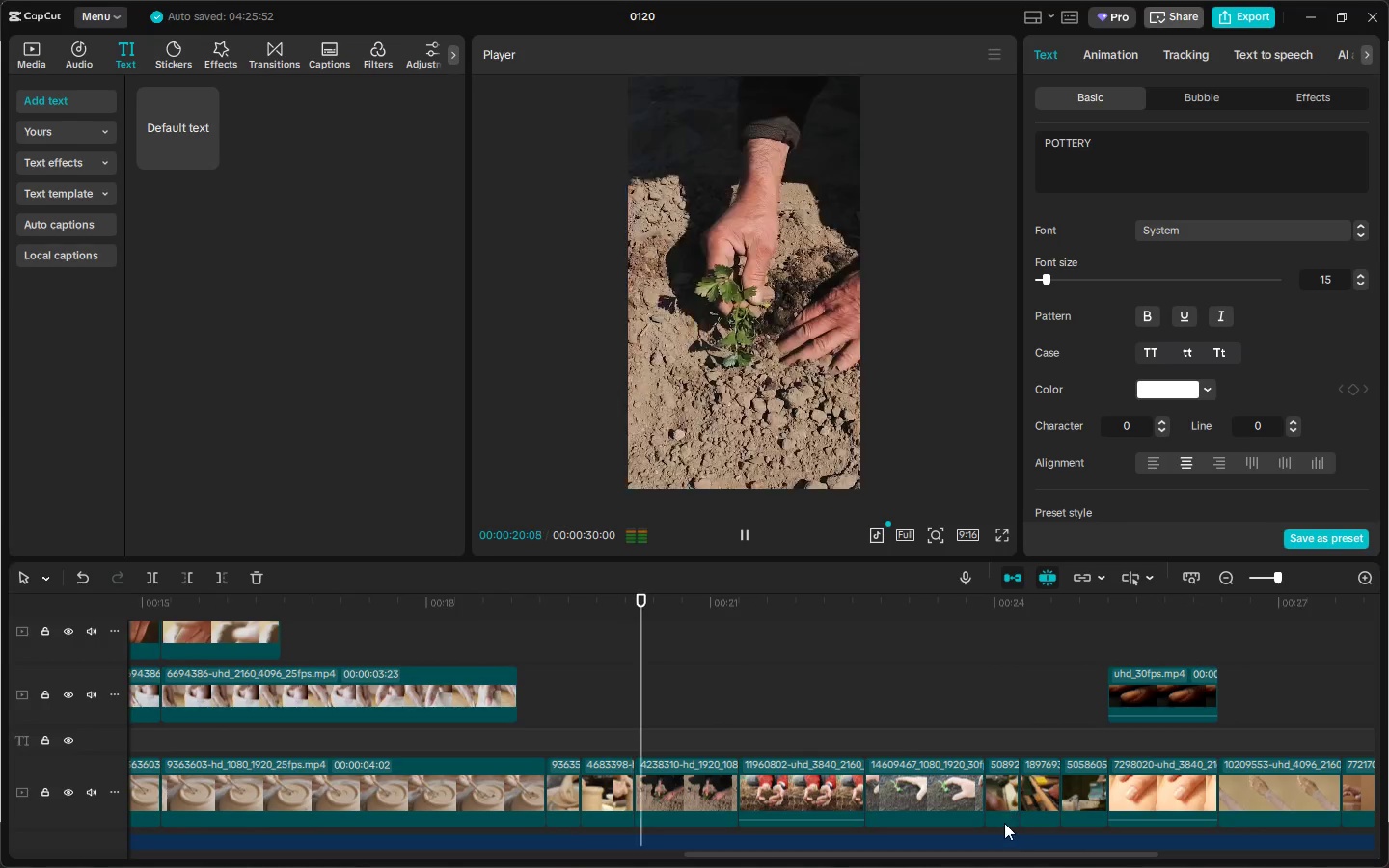 
key(Space)
 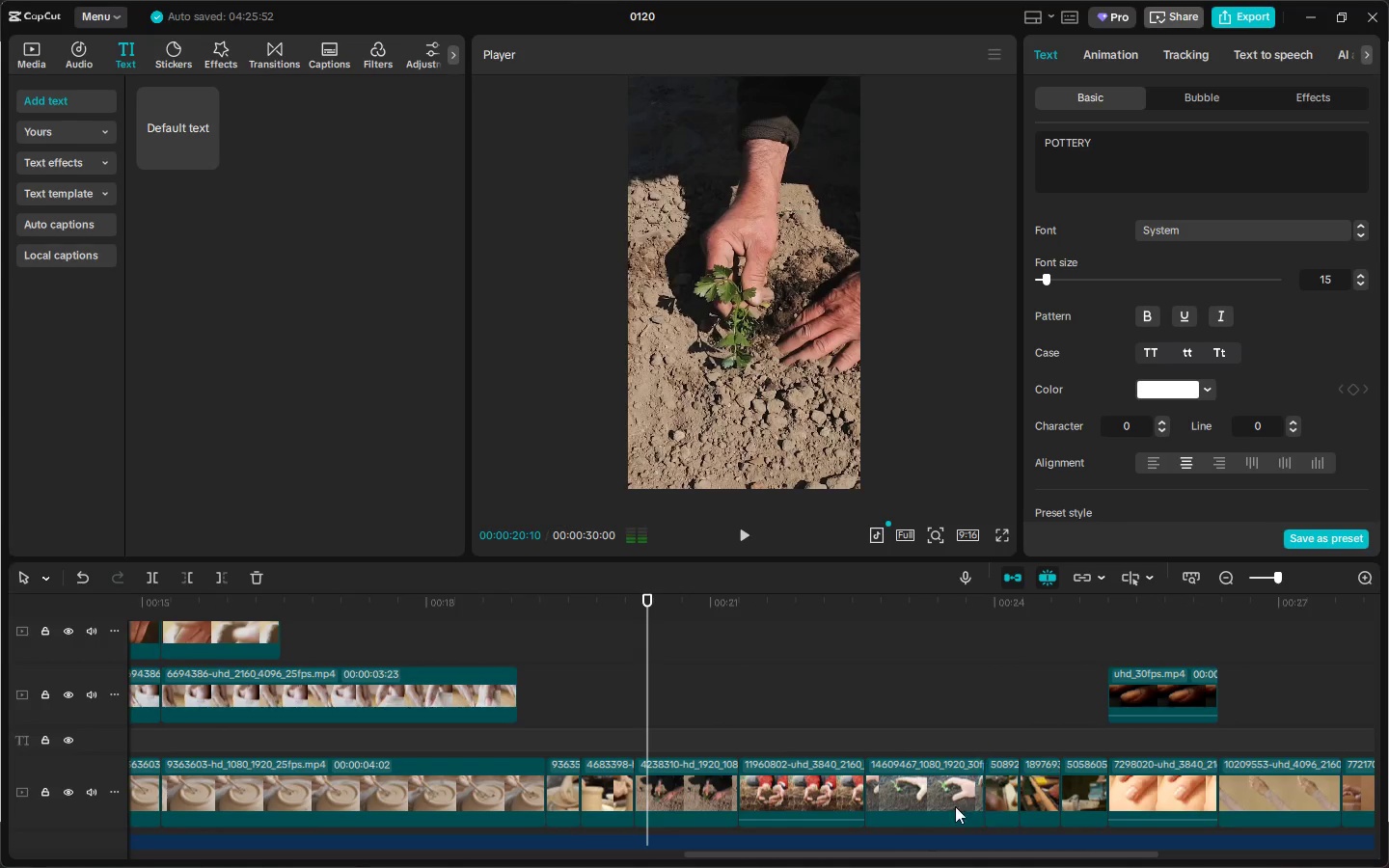 
key(Space)
 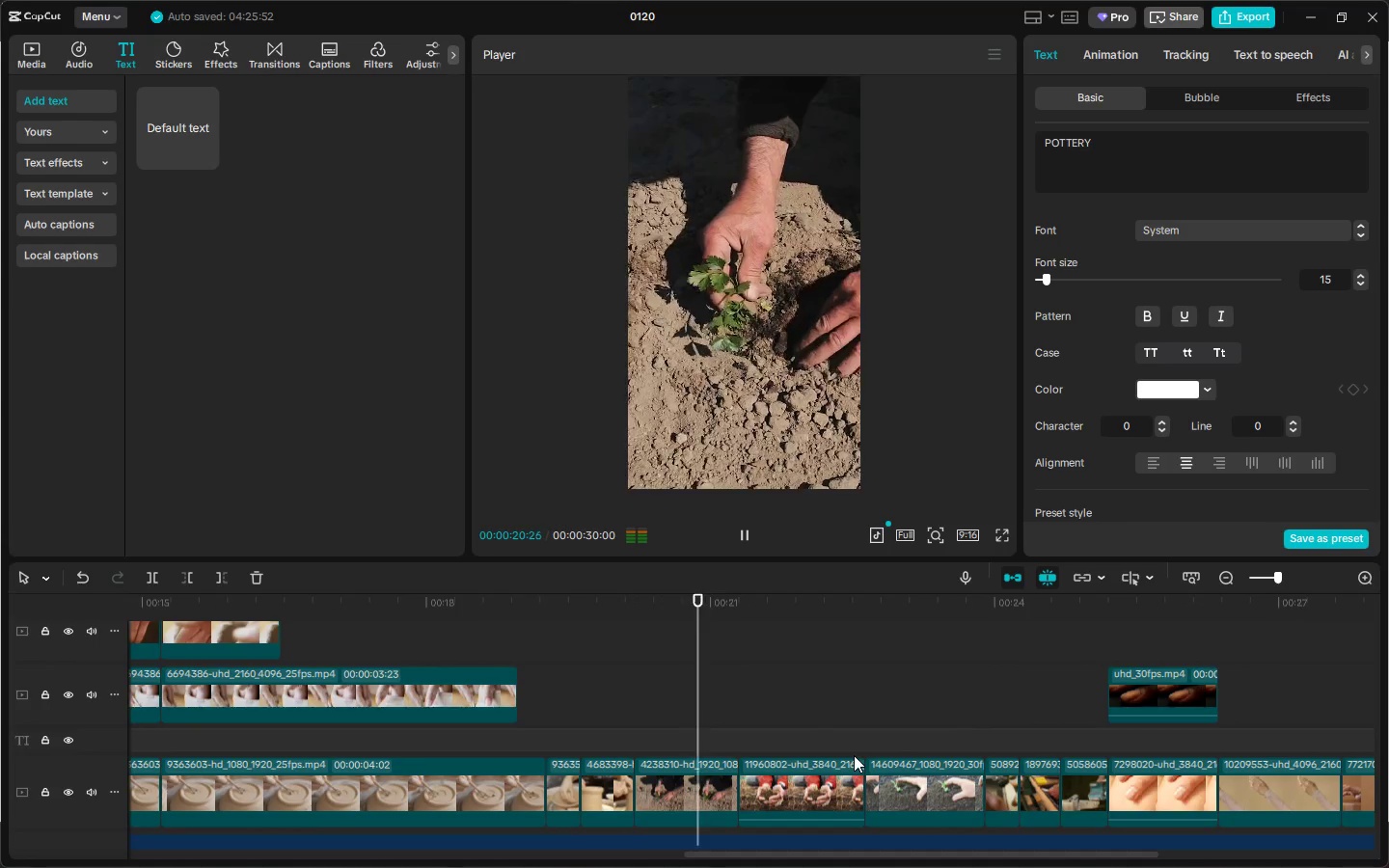 
key(Space)
 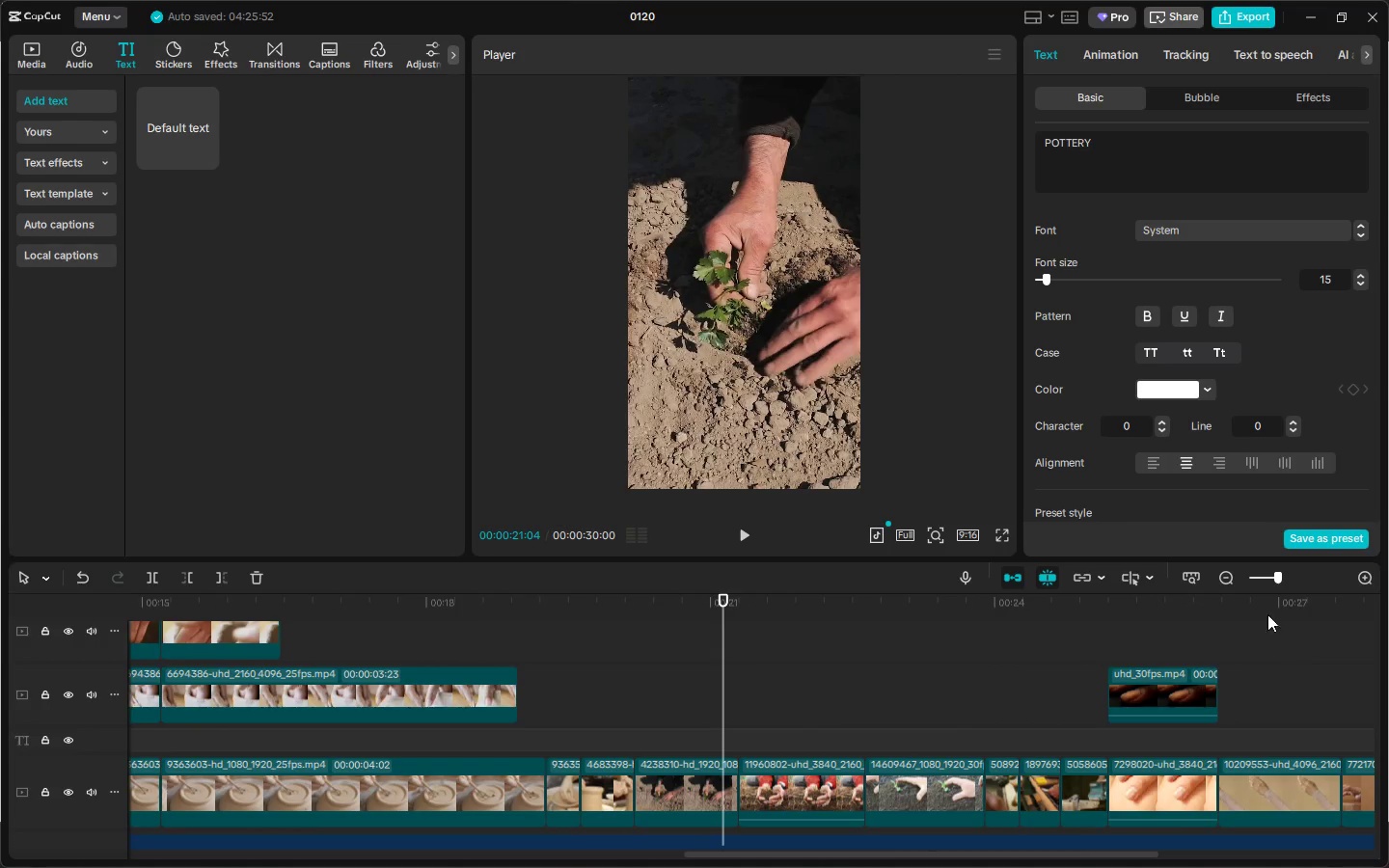 
left_click([1259, 579])
 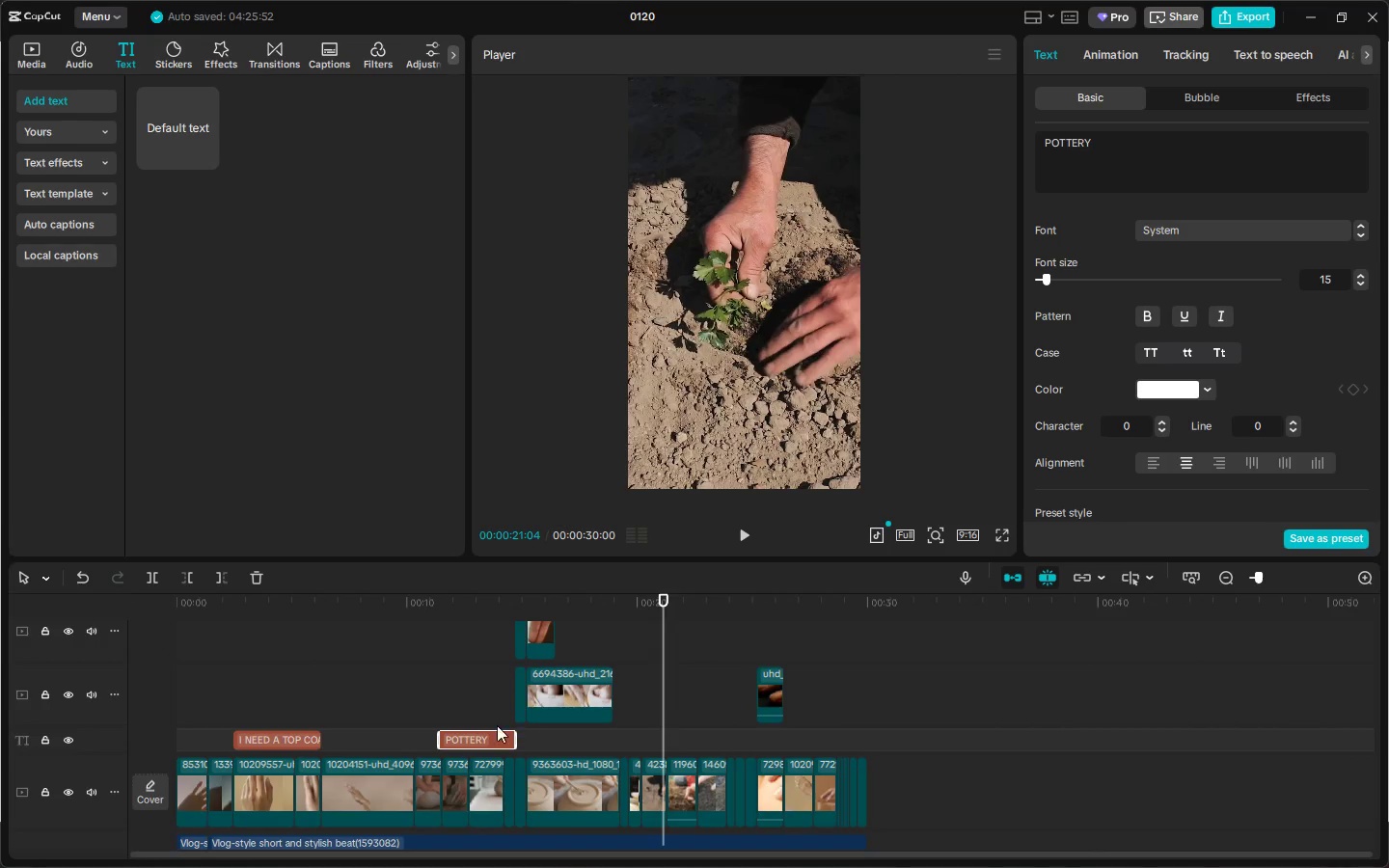 
hold_key(key=AltLeft, duration=1.51)
left_click_drag(start_coordinate=[476, 737], to_coordinate=[676, 740])
 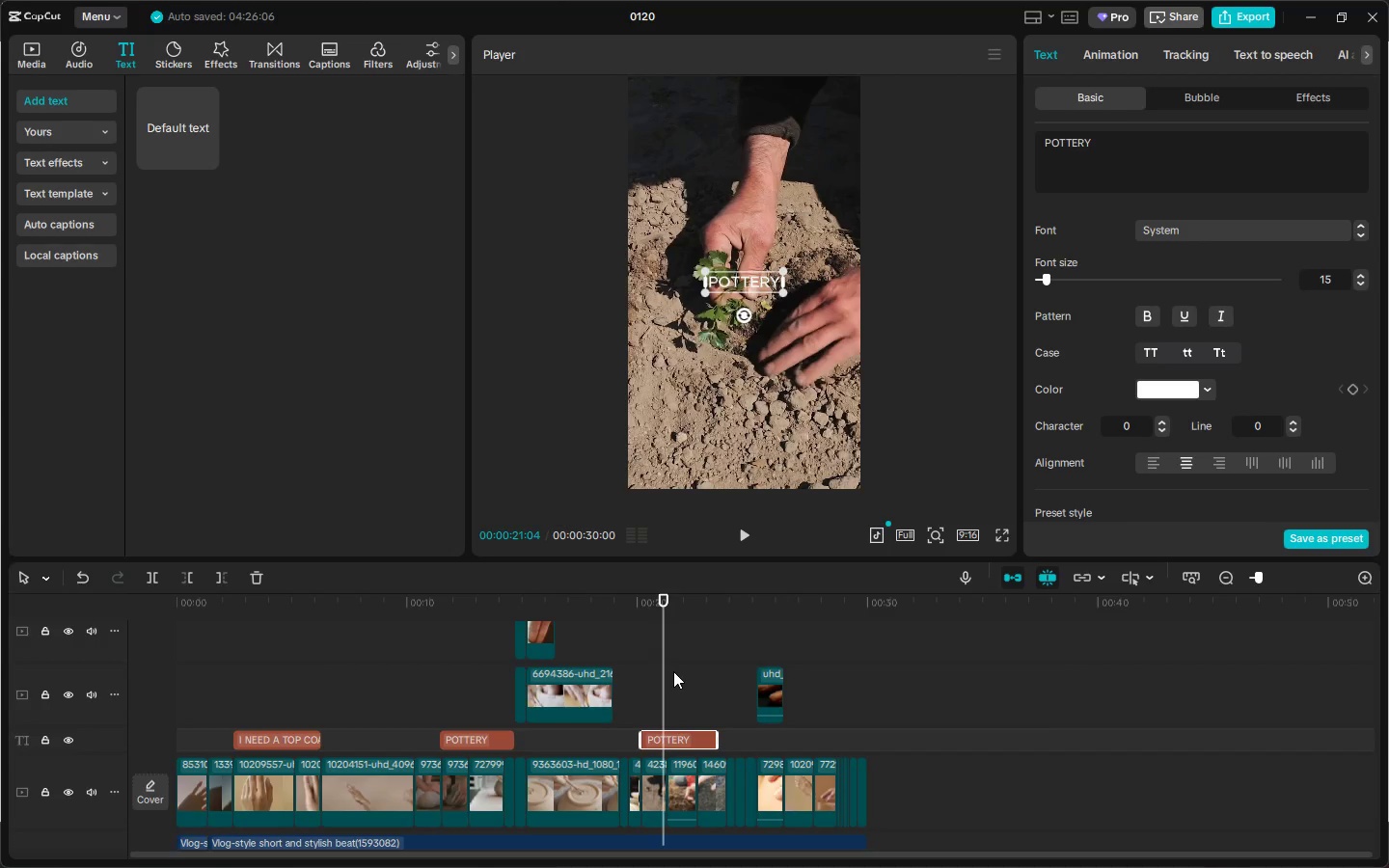 
hold_key(key=AltLeft, duration=0.34)
 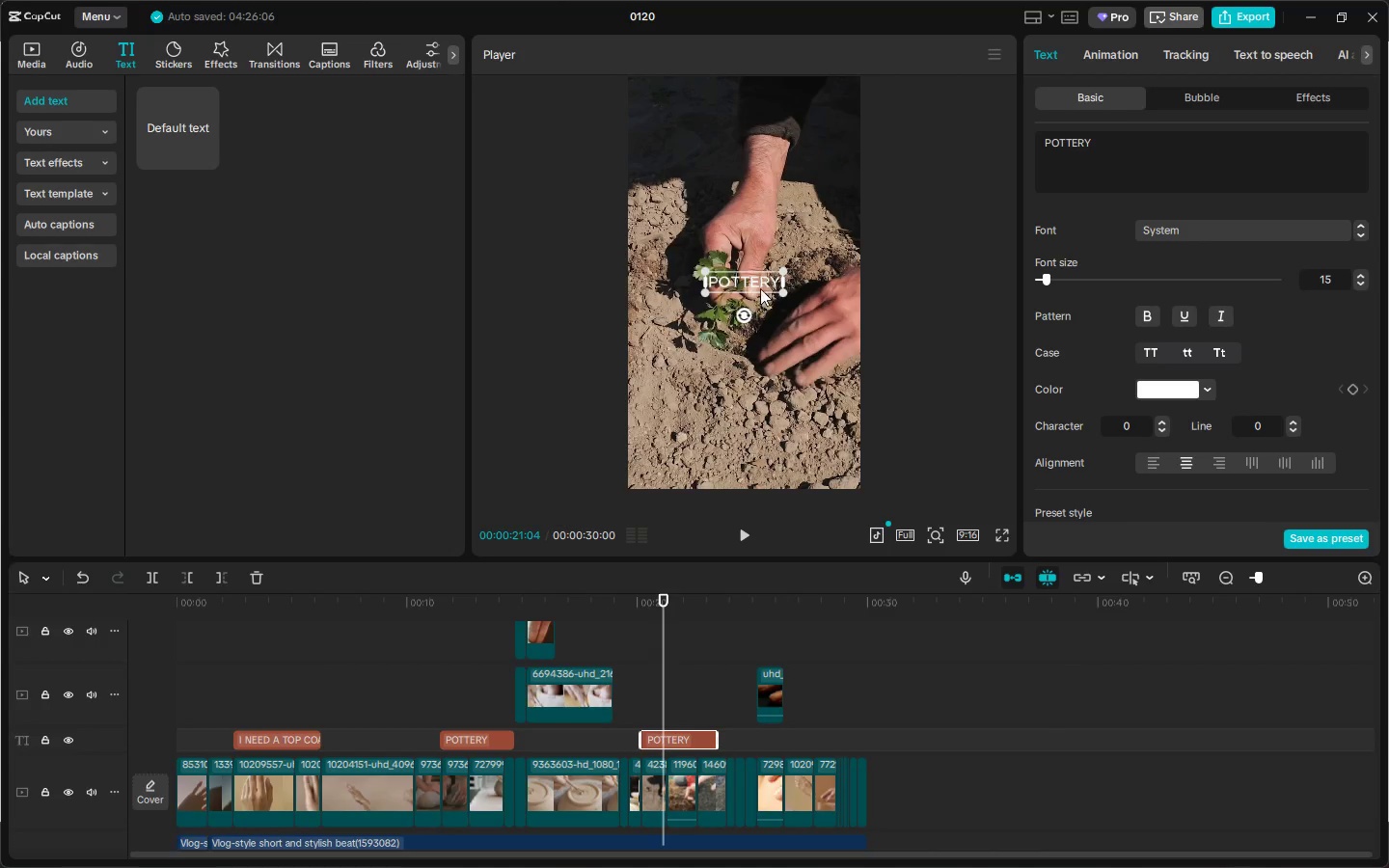 
double_click([756, 278])
 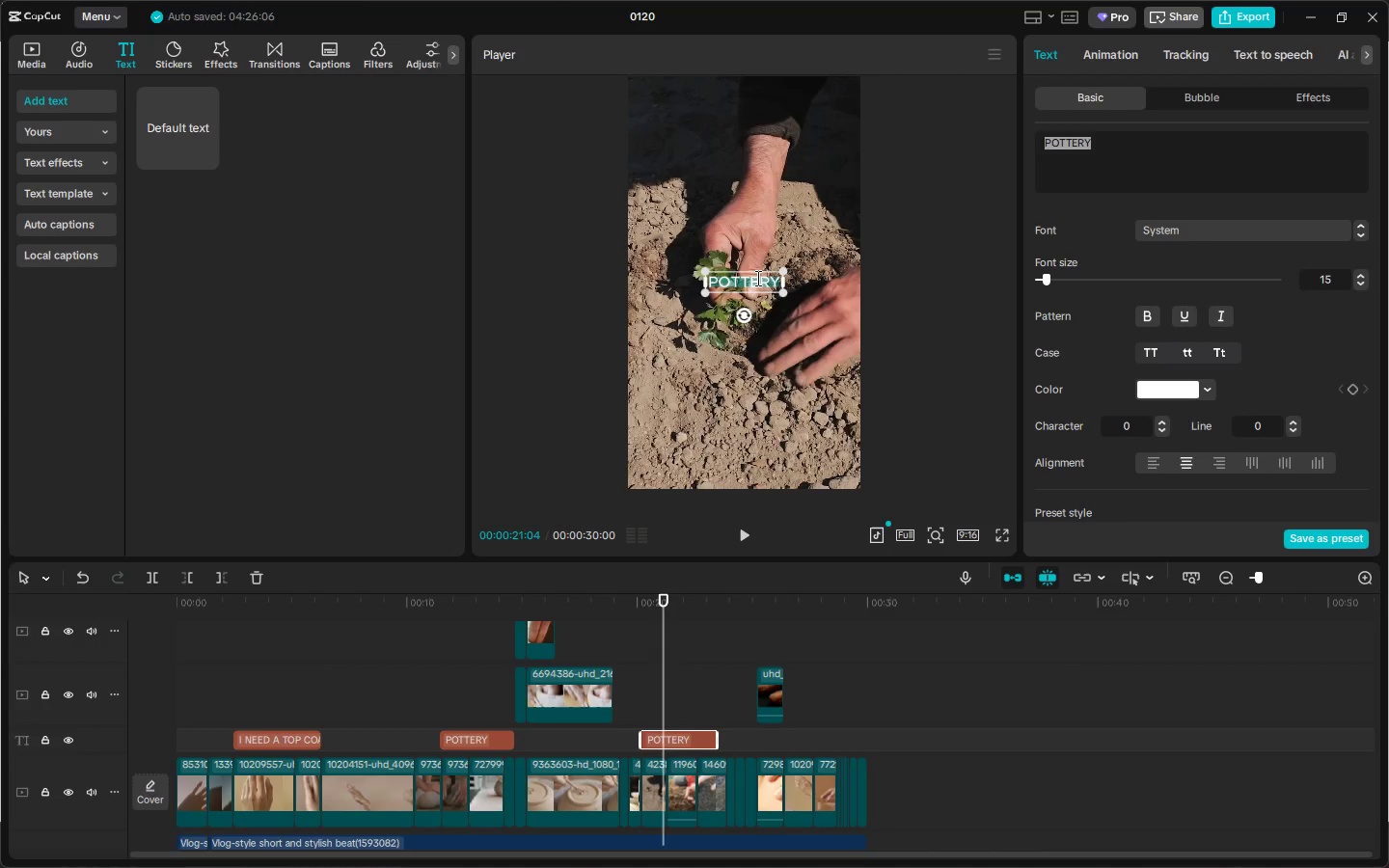 
type(D)
key(Backspace)
key(Backspace)
type(DI)
key(Backspace)
key(Backspace)
key(Backspace)
type(dirty)
key(Backspace)
 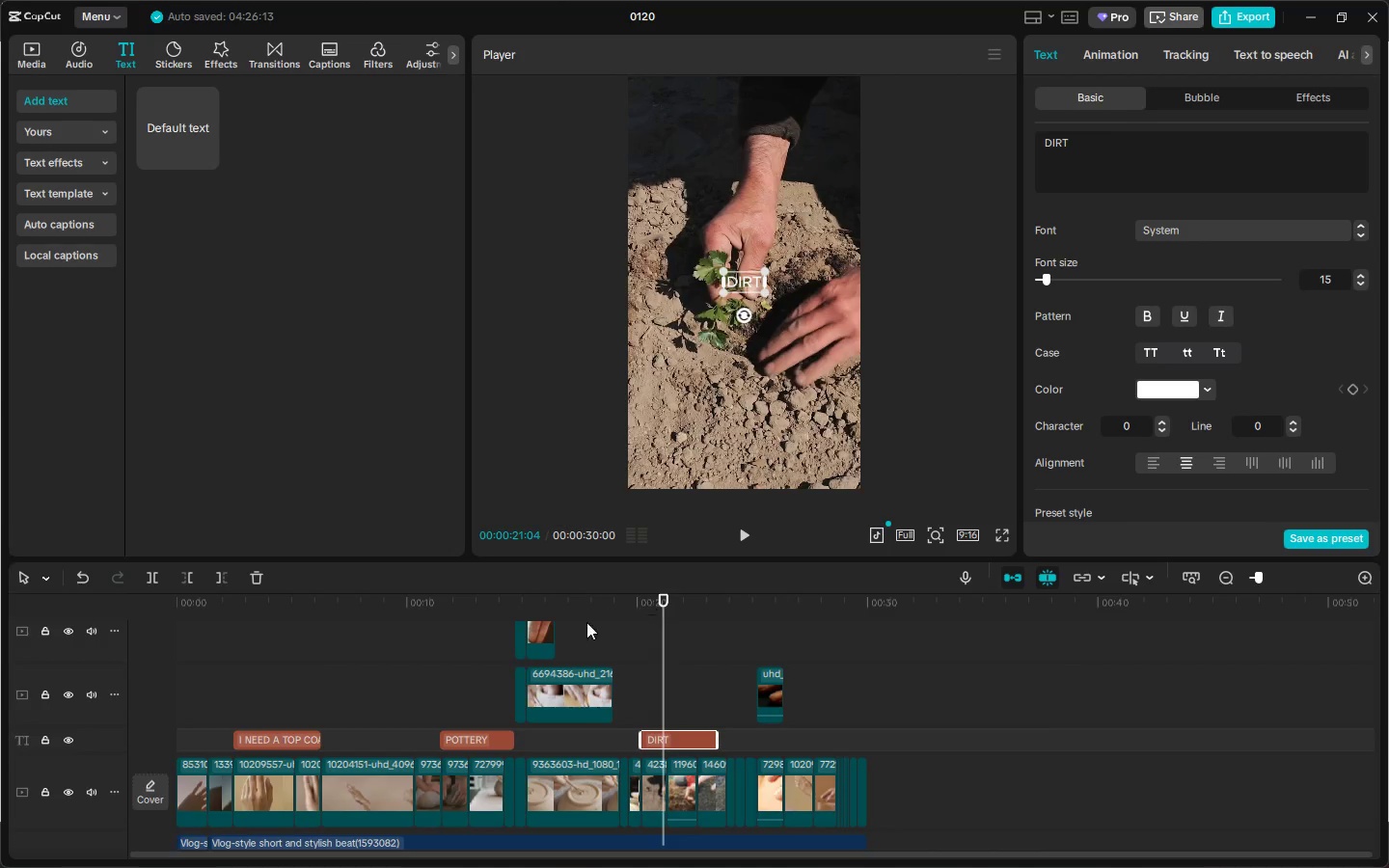 
left_click([464, 608])
 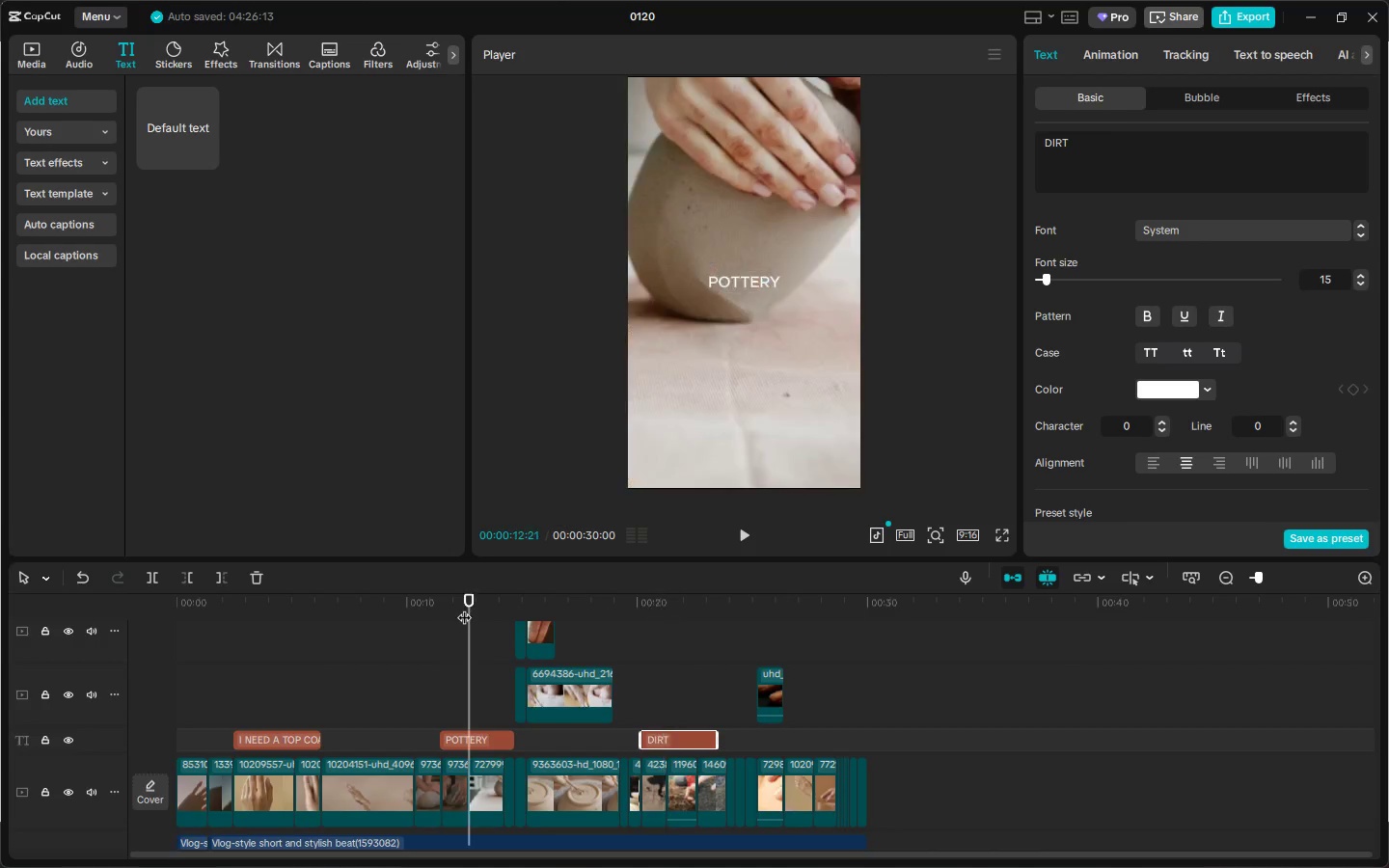 
key(Space)
 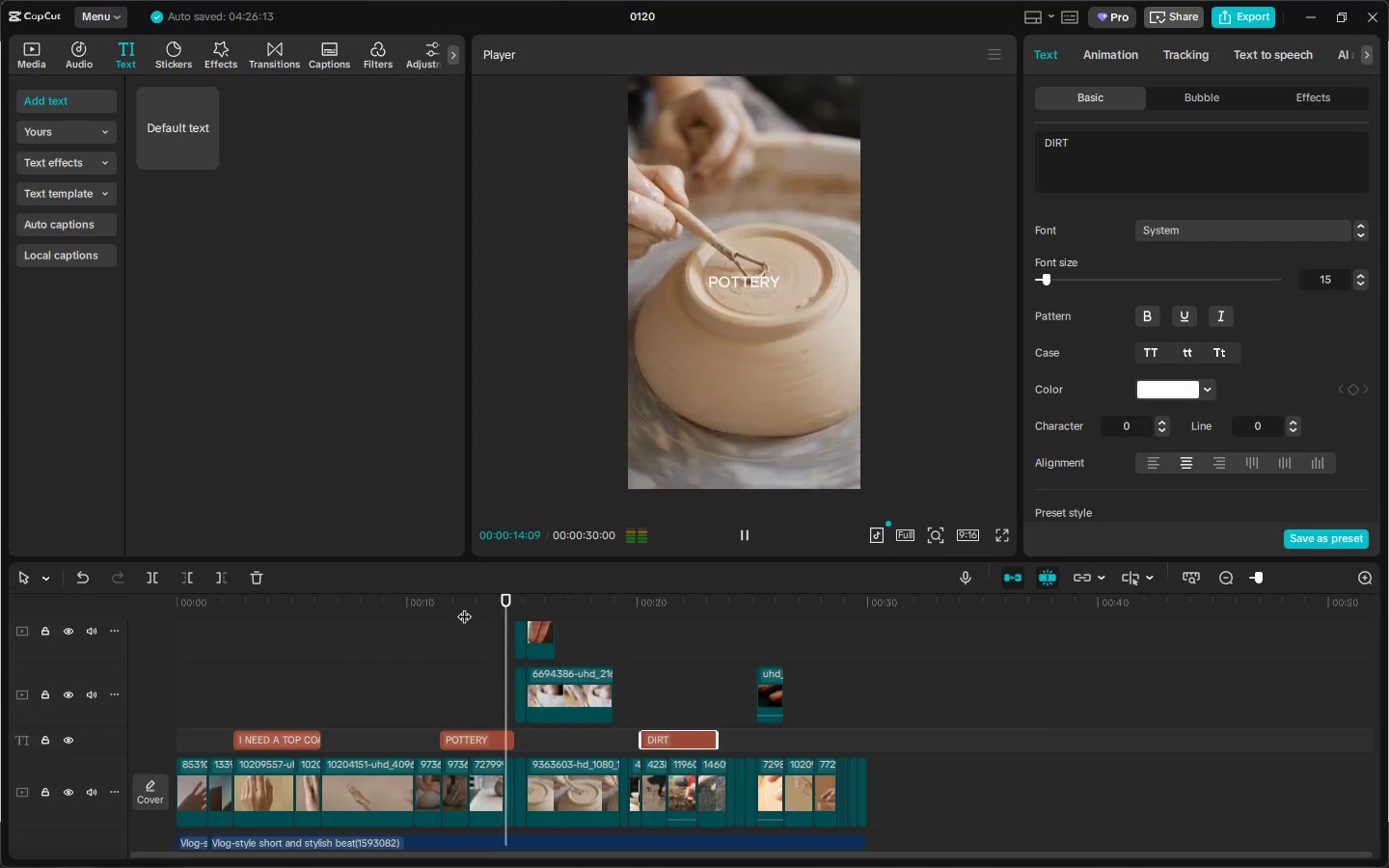 
key(Space)
 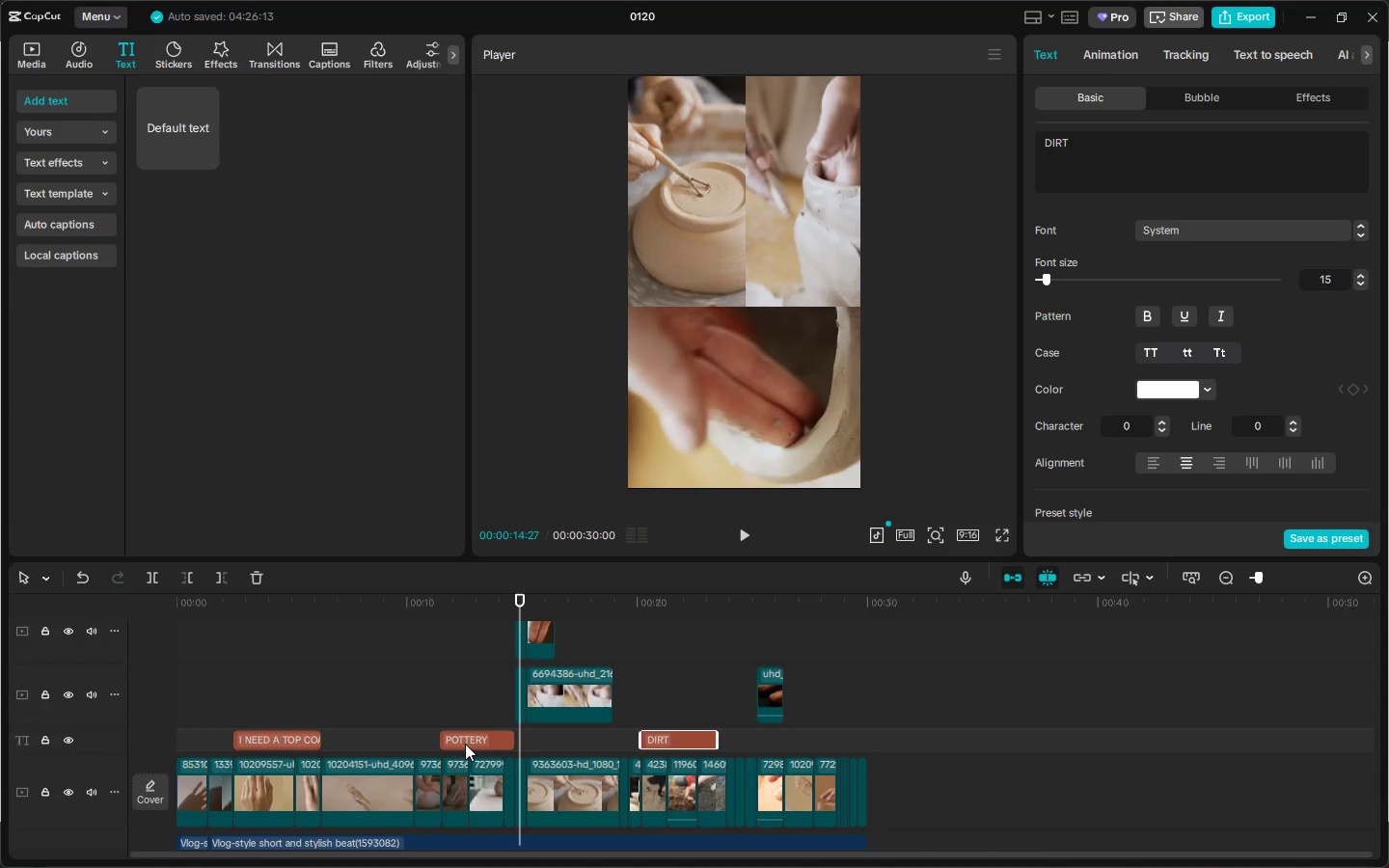 
left_click_drag(start_coordinate=[467, 740], to_coordinate=[543, 746])
 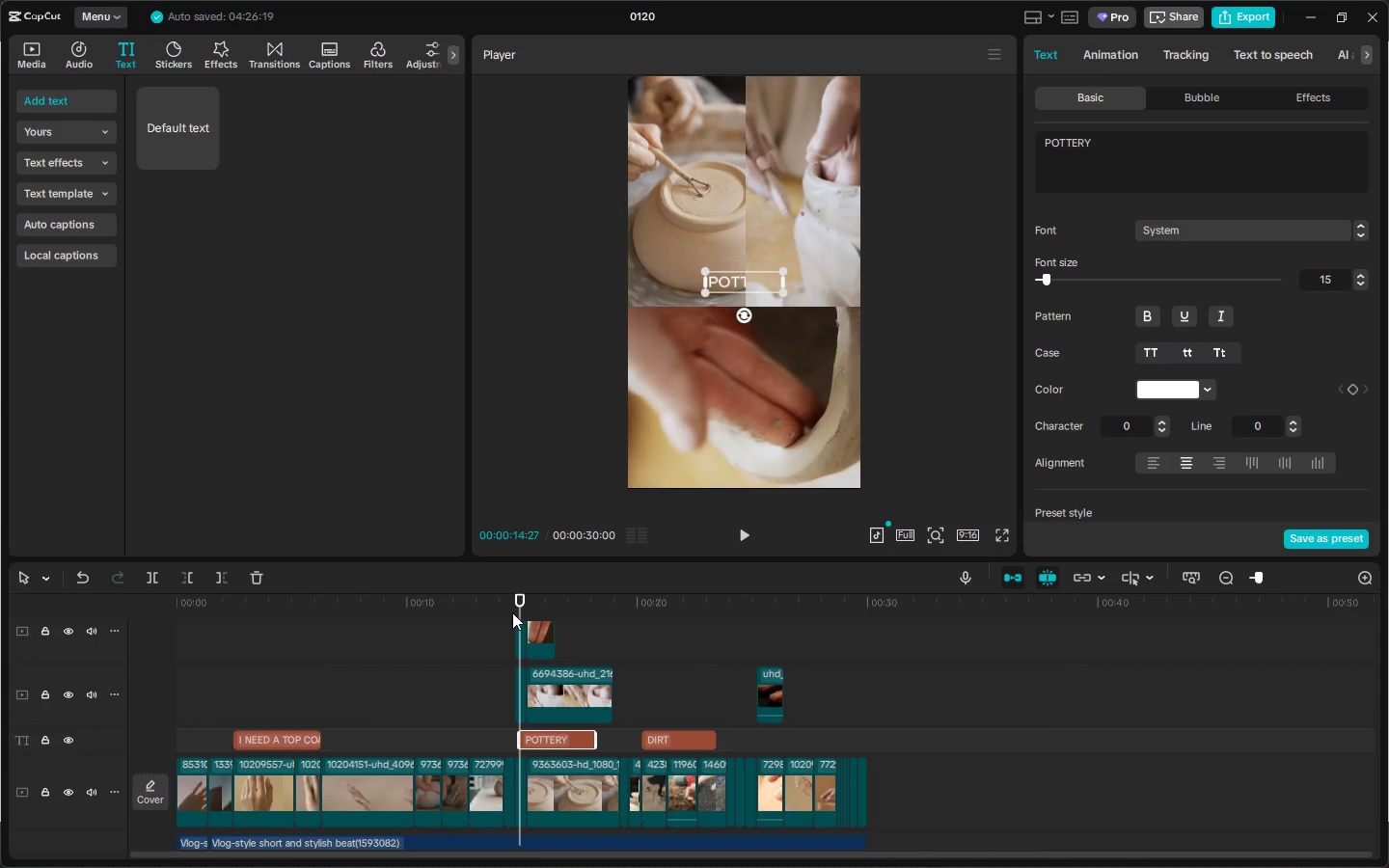 
left_click([504, 605])
 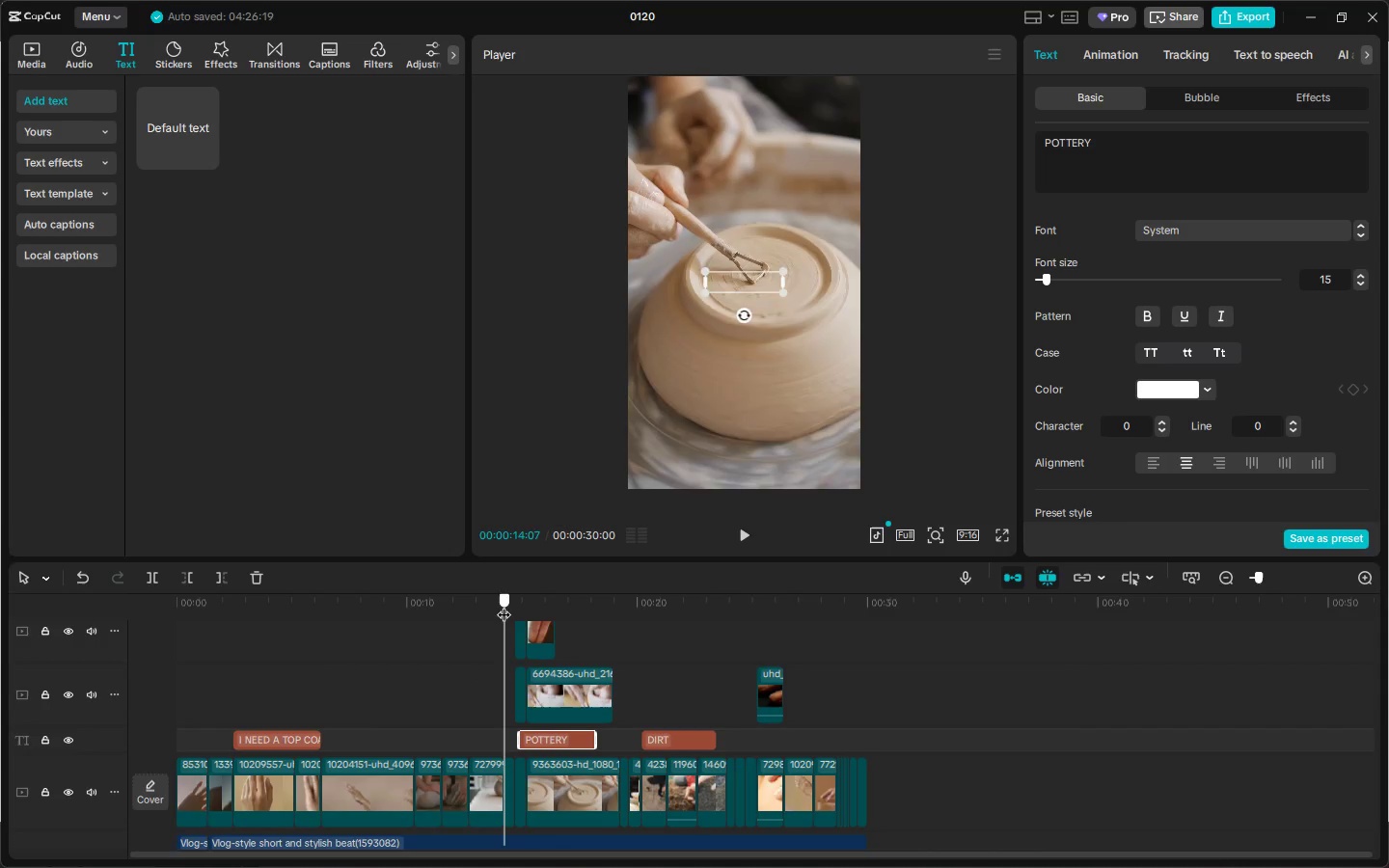 
key(Space)
 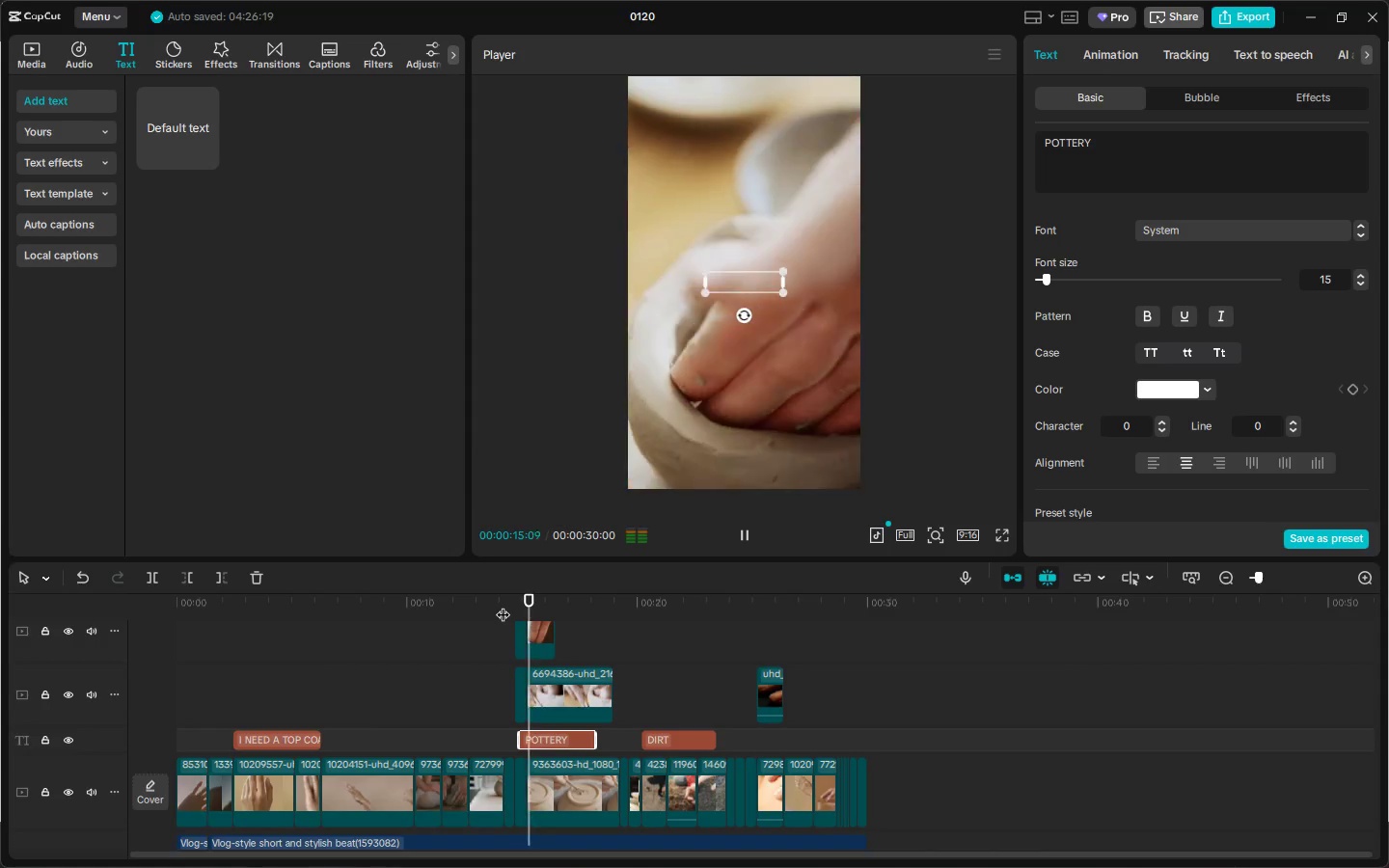 
key(Space)
 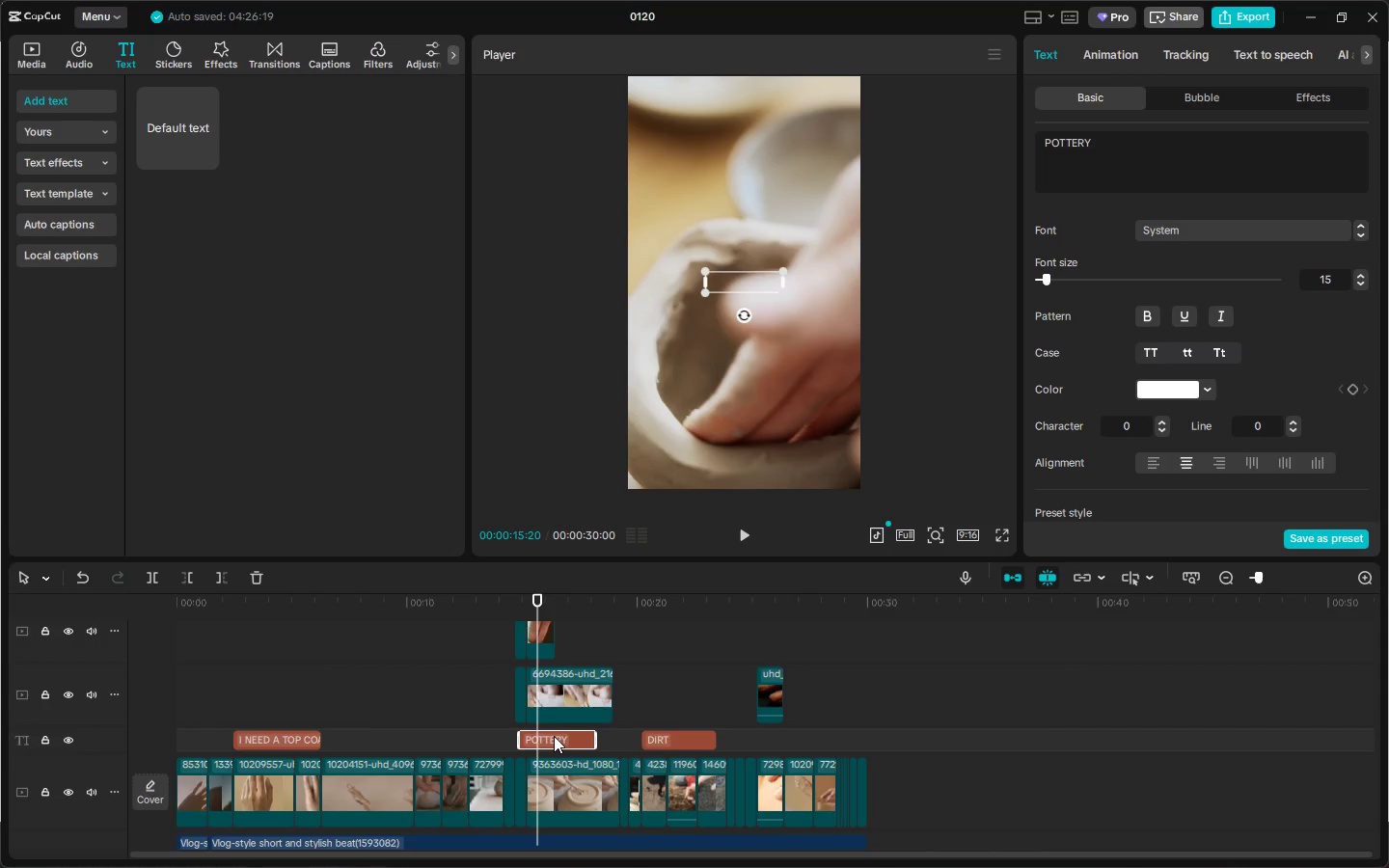 
scroll: coordinate [555, 736], scroll_direction: up, amount: 1.0
 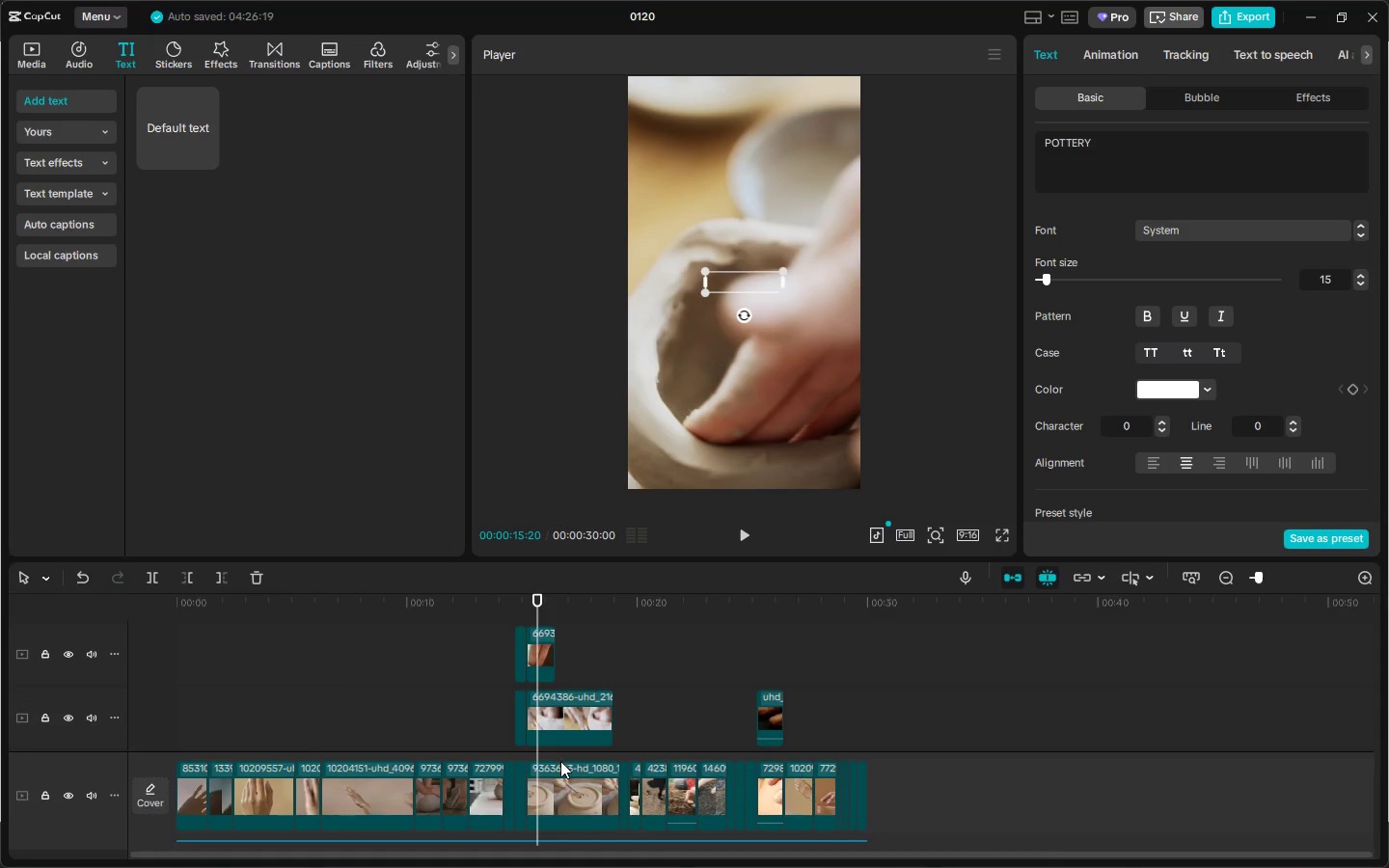 
scroll: coordinate [560, 761], scroll_direction: down, amount: 2.0
 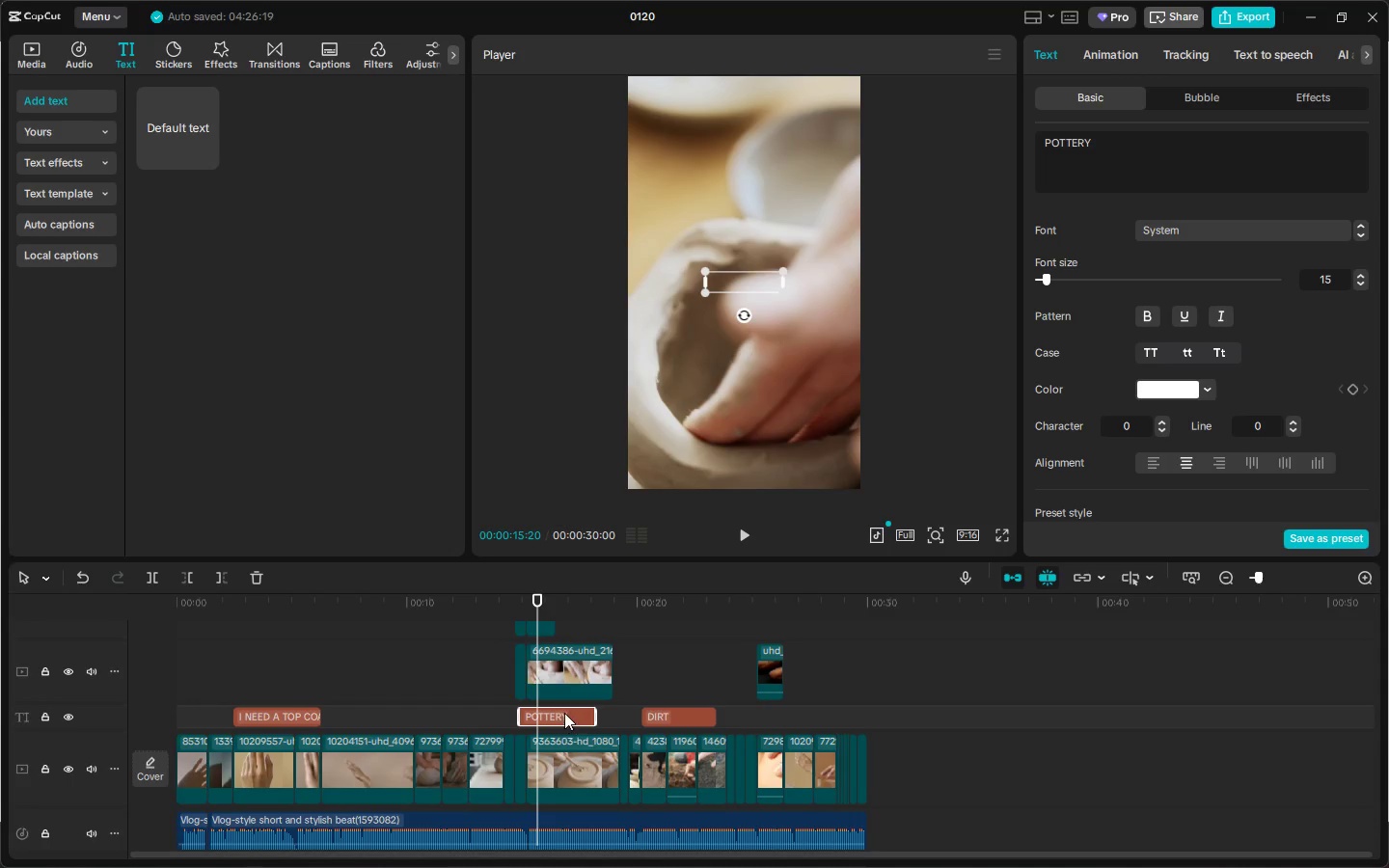 
left_click_drag(start_coordinate=[561, 712], to_coordinate=[572, 809])
 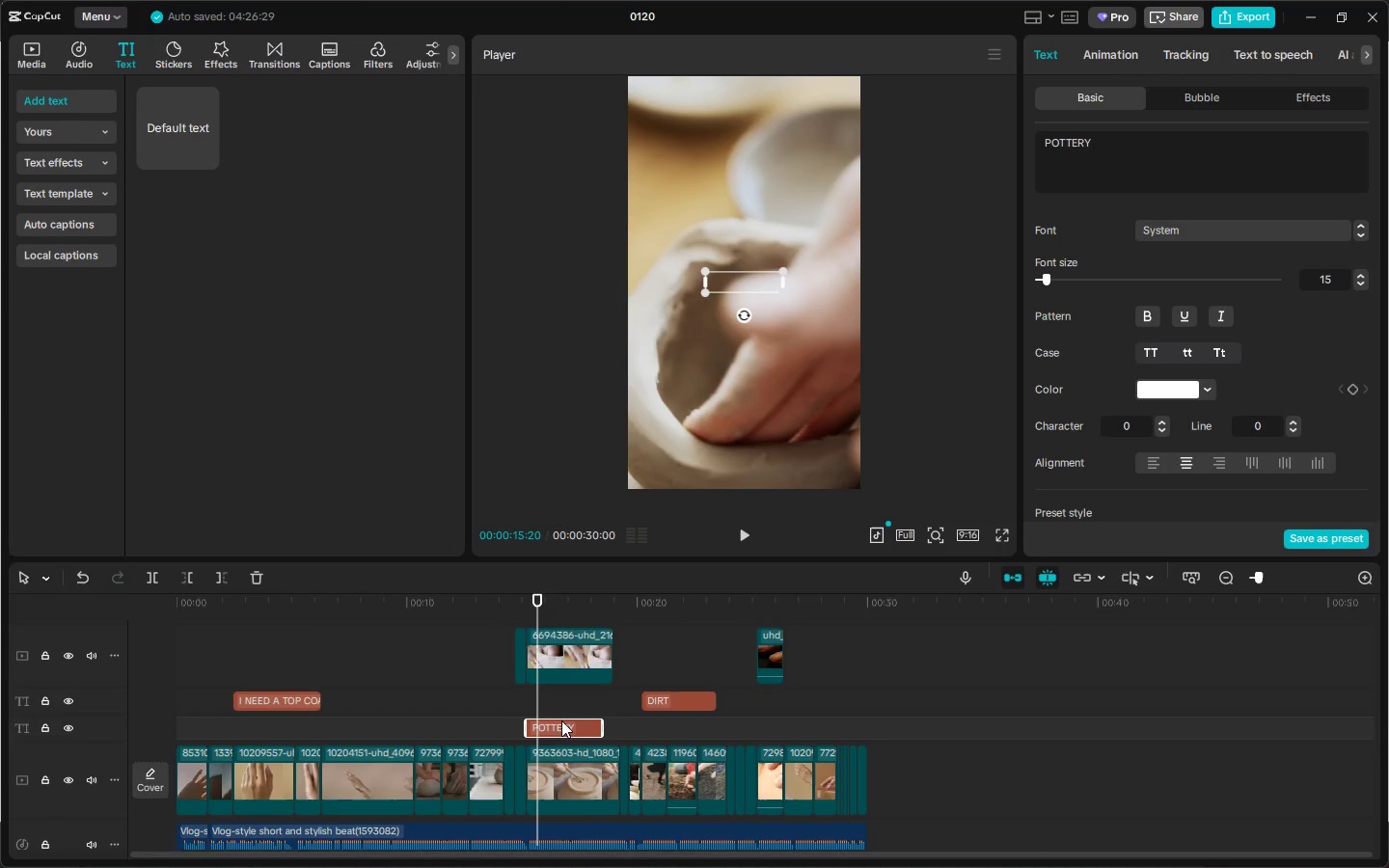 
key(Control+Z)
 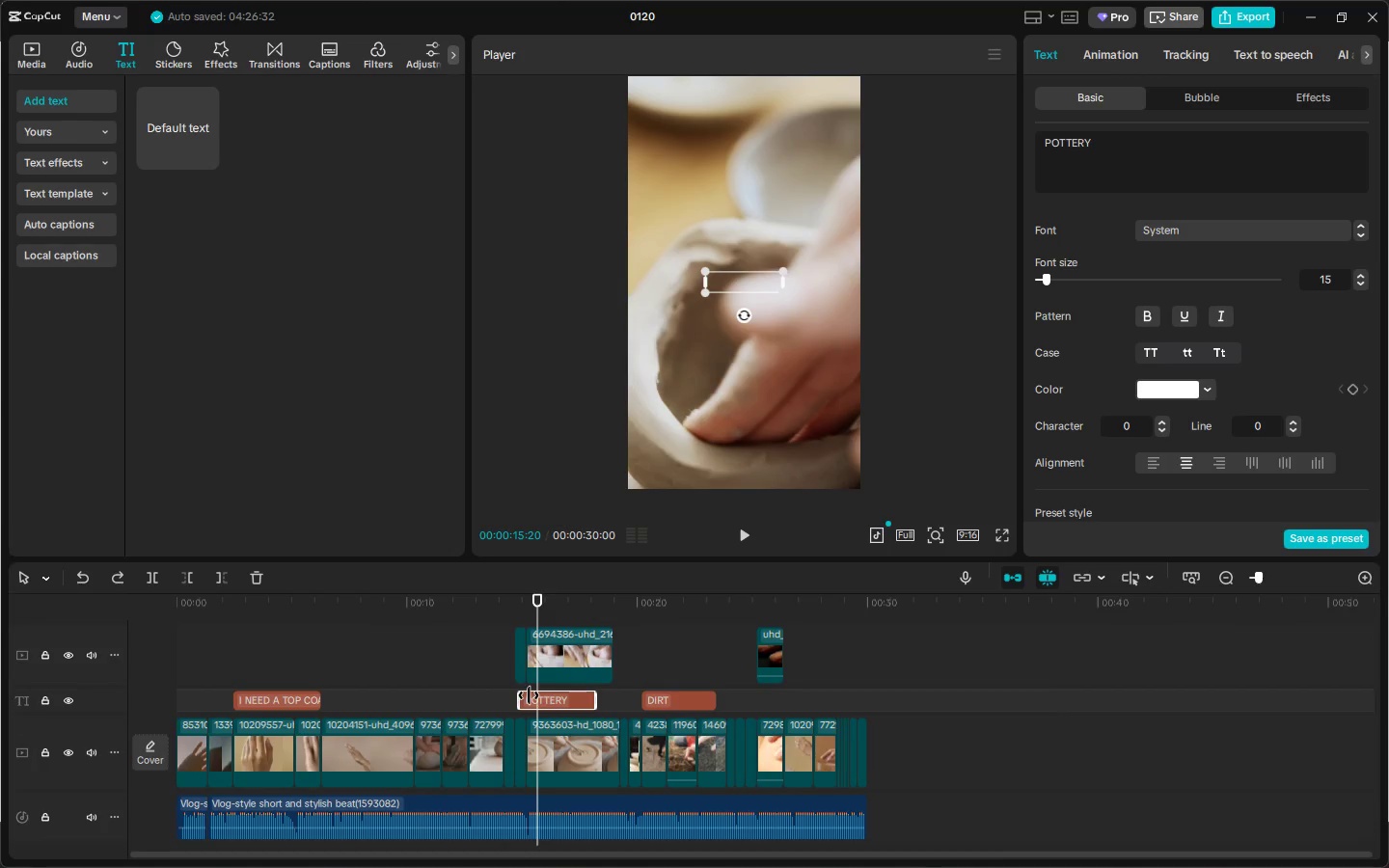 
left_click_drag(start_coordinate=[545, 694], to_coordinate=[499, 699])
 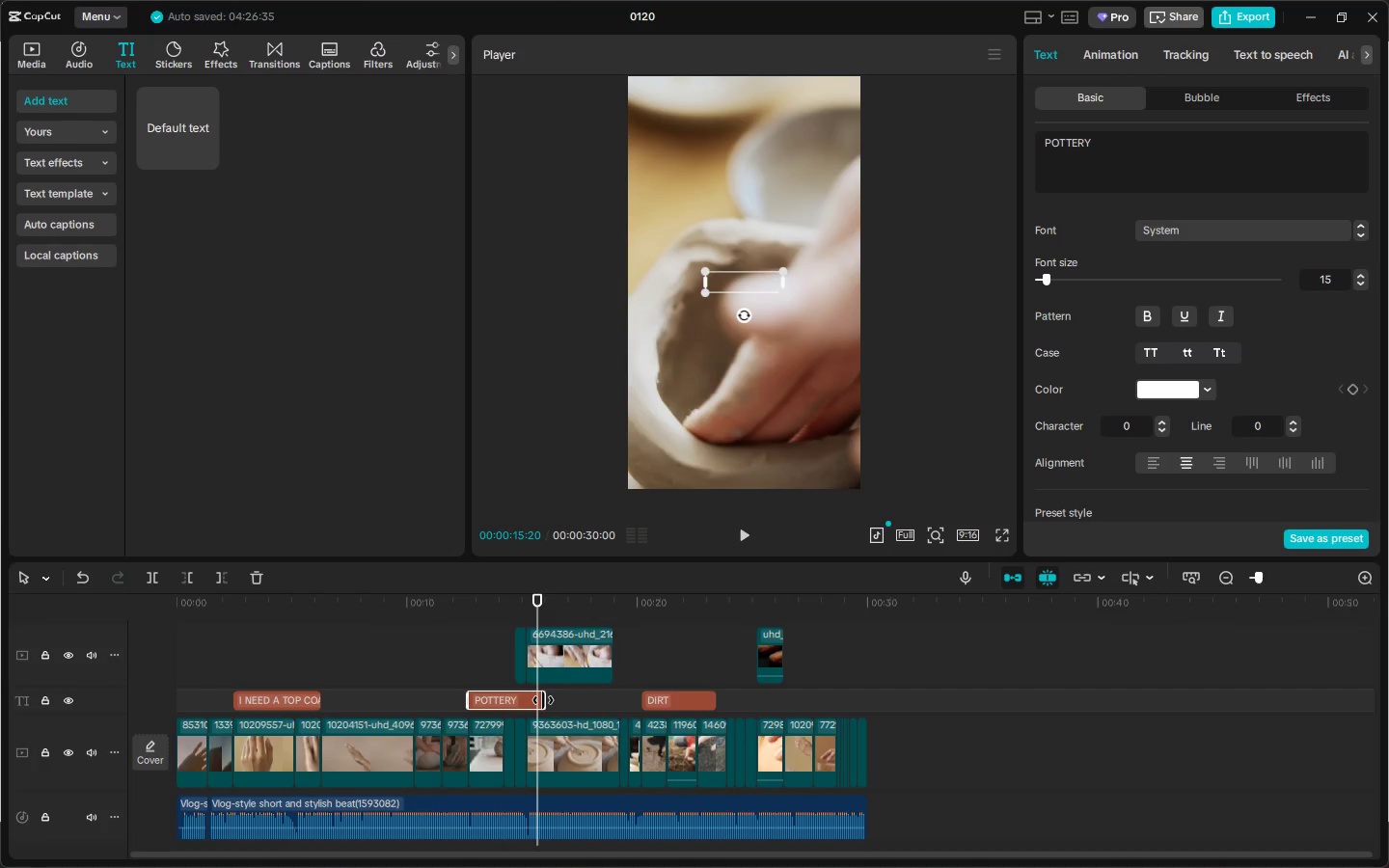 
left_click_drag(start_coordinate=[543, 700], to_coordinate=[579, 700])
 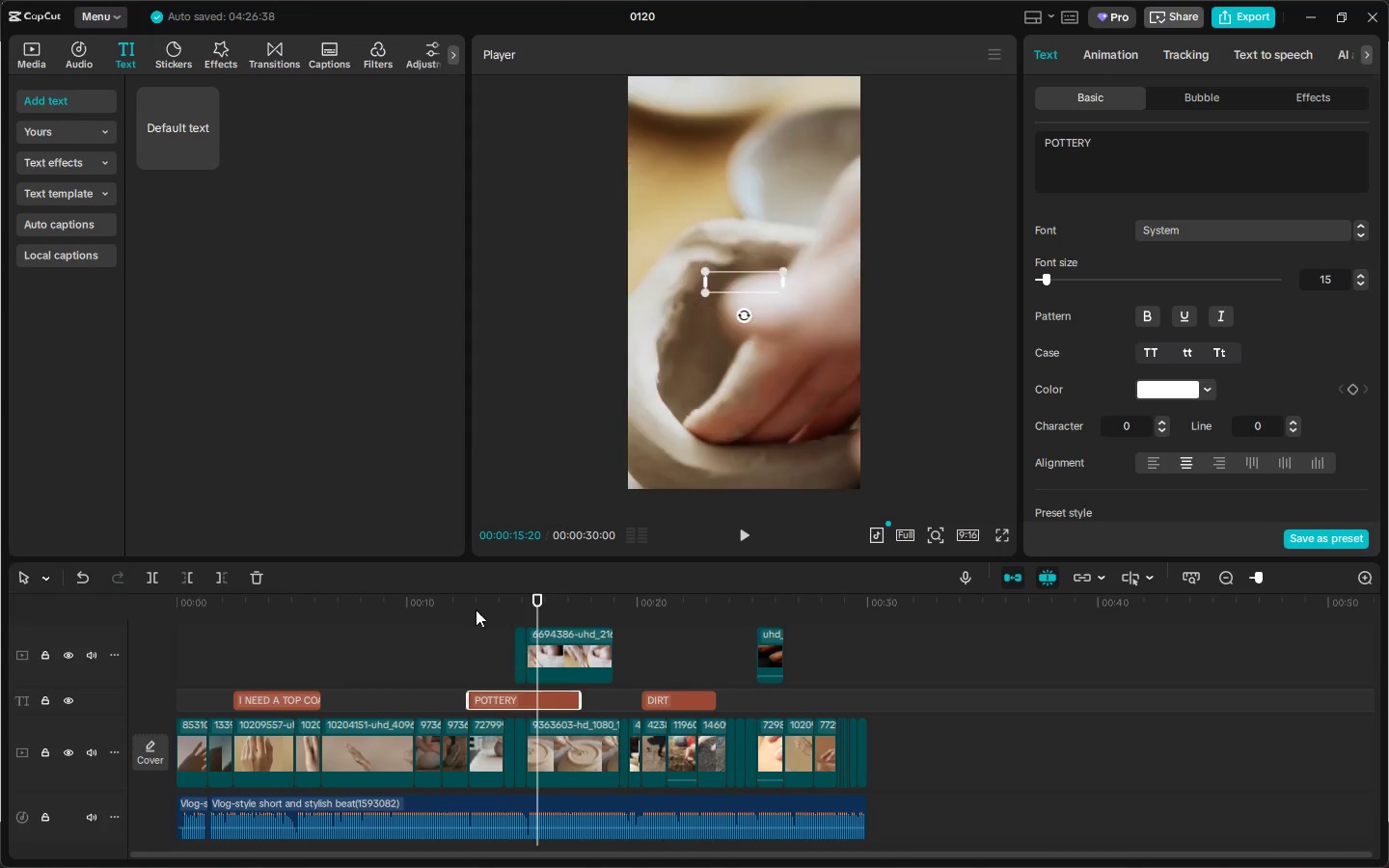 
left_click([464, 606])
 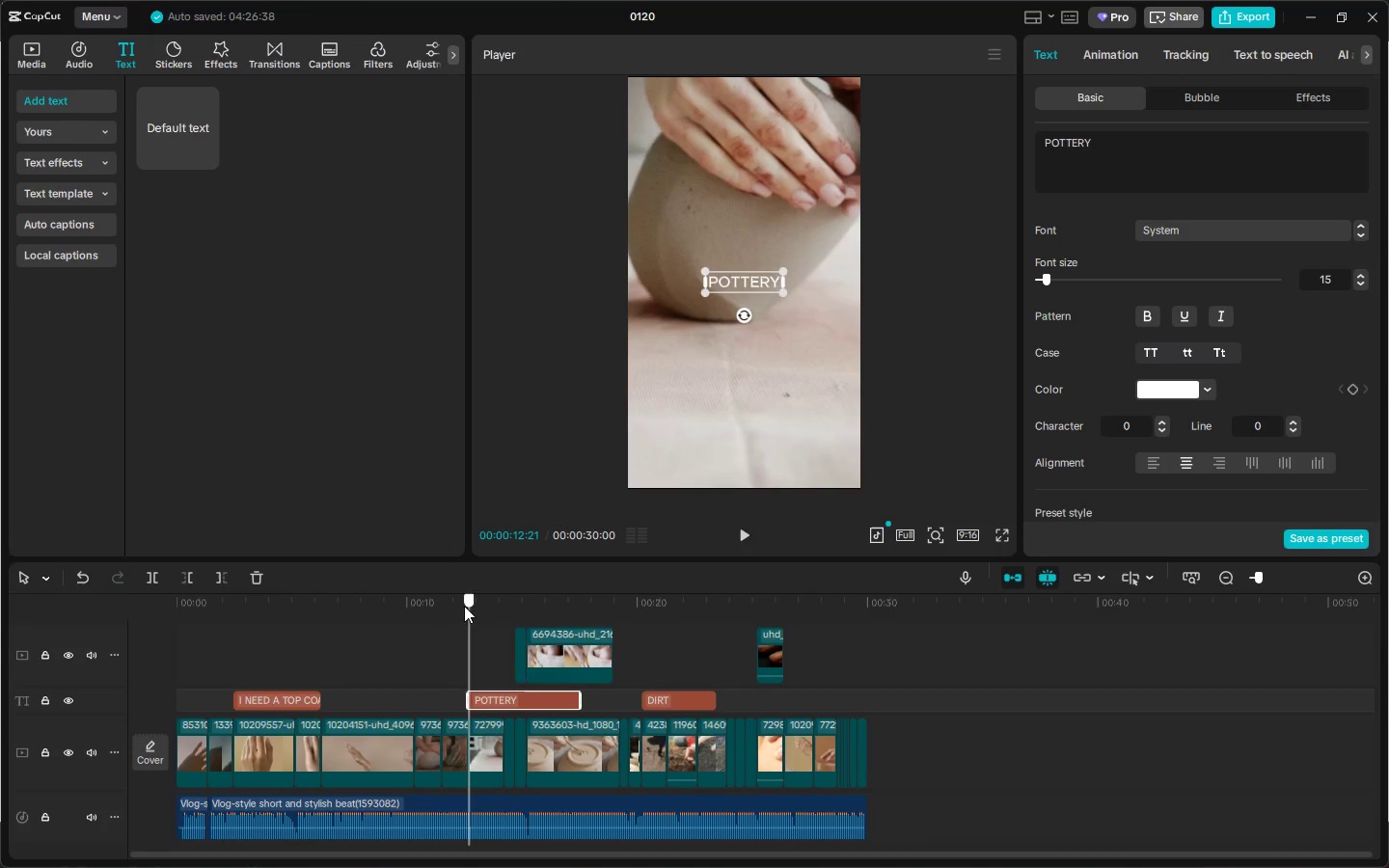 
key(Space)
 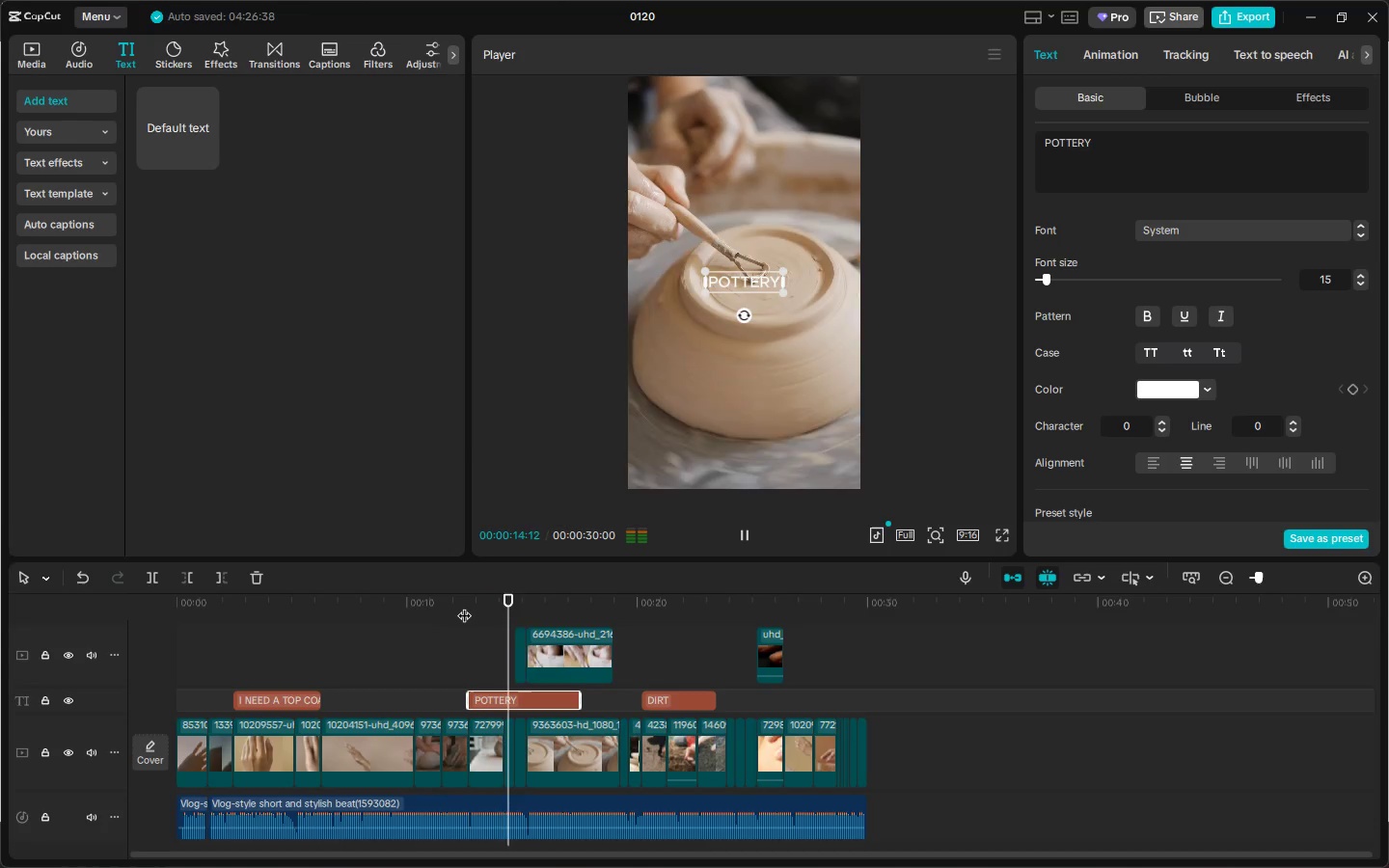 
key(Space)
 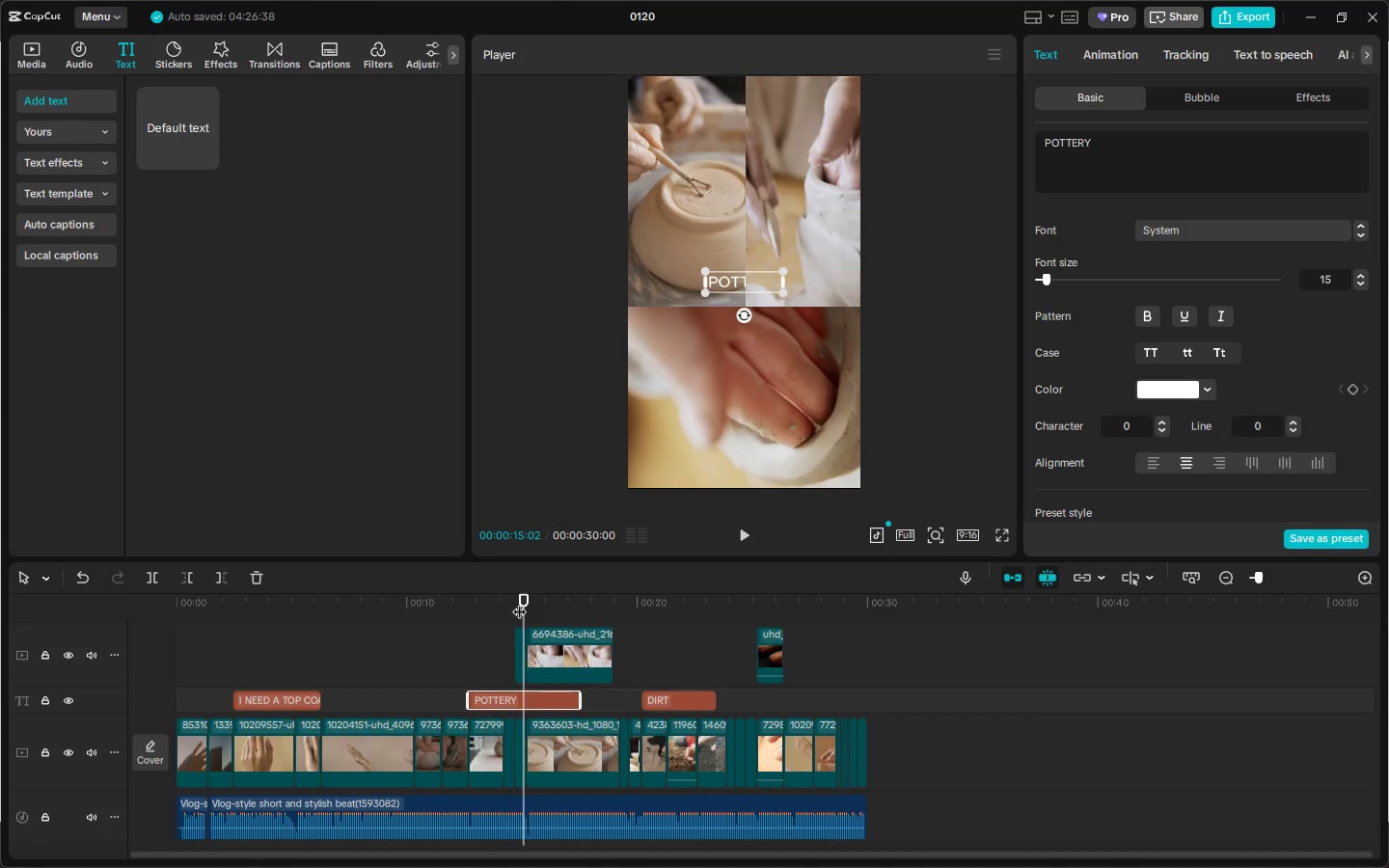 
left_click_drag(start_coordinate=[583, 700], to_coordinate=[506, 697])
 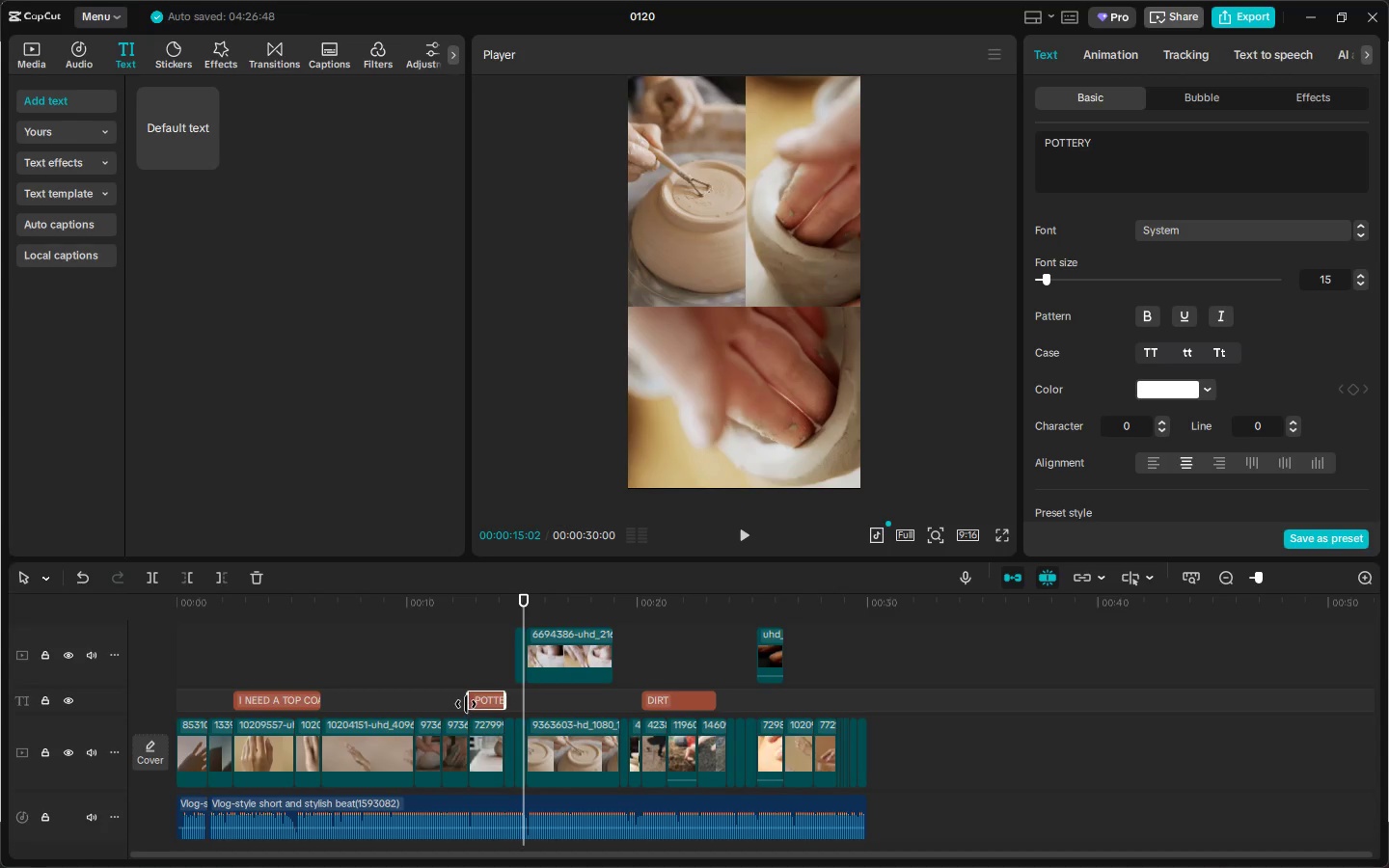 
left_click_drag(start_coordinate=[466, 704], to_coordinate=[411, 702])
 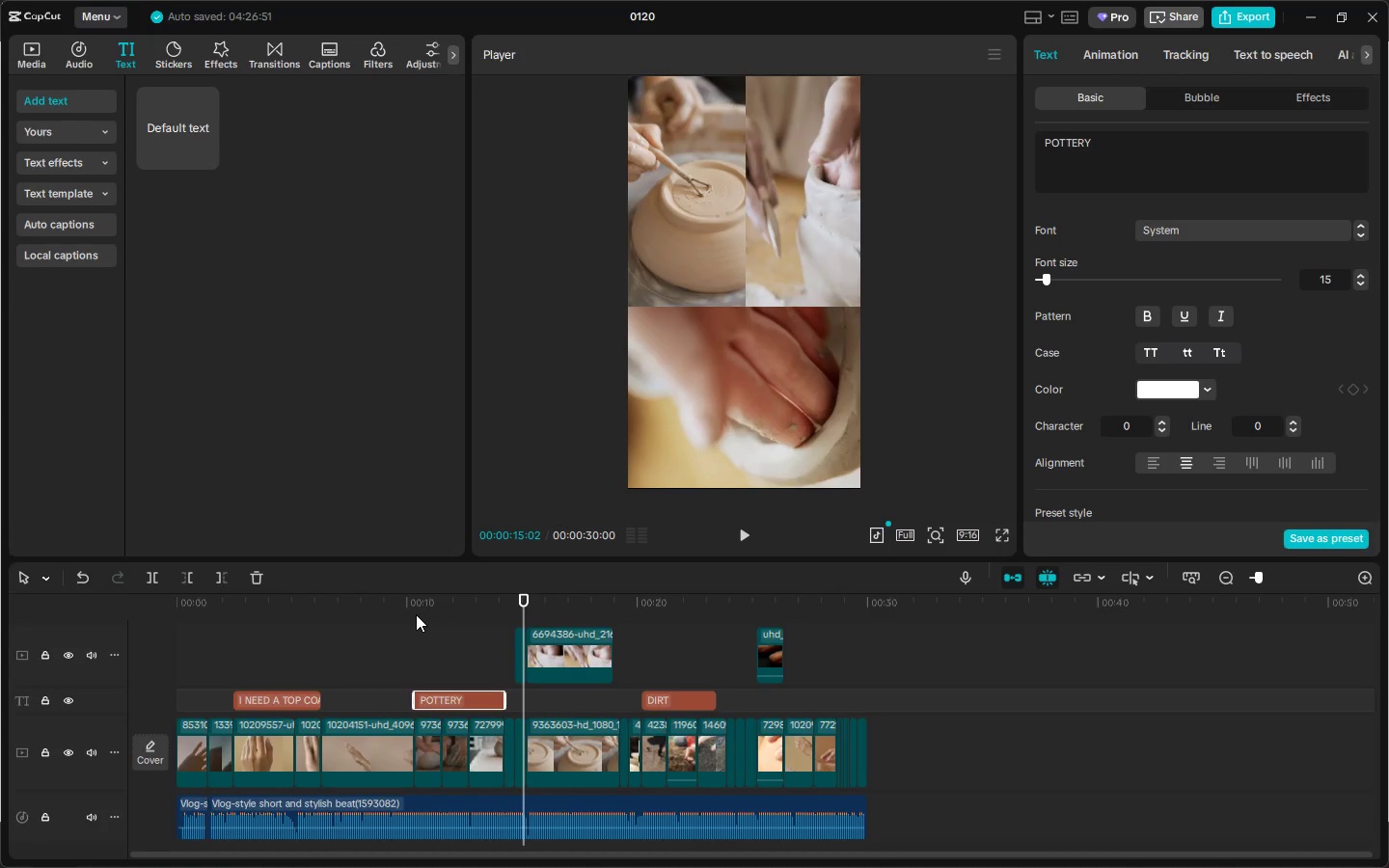 
left_click([406, 606])
 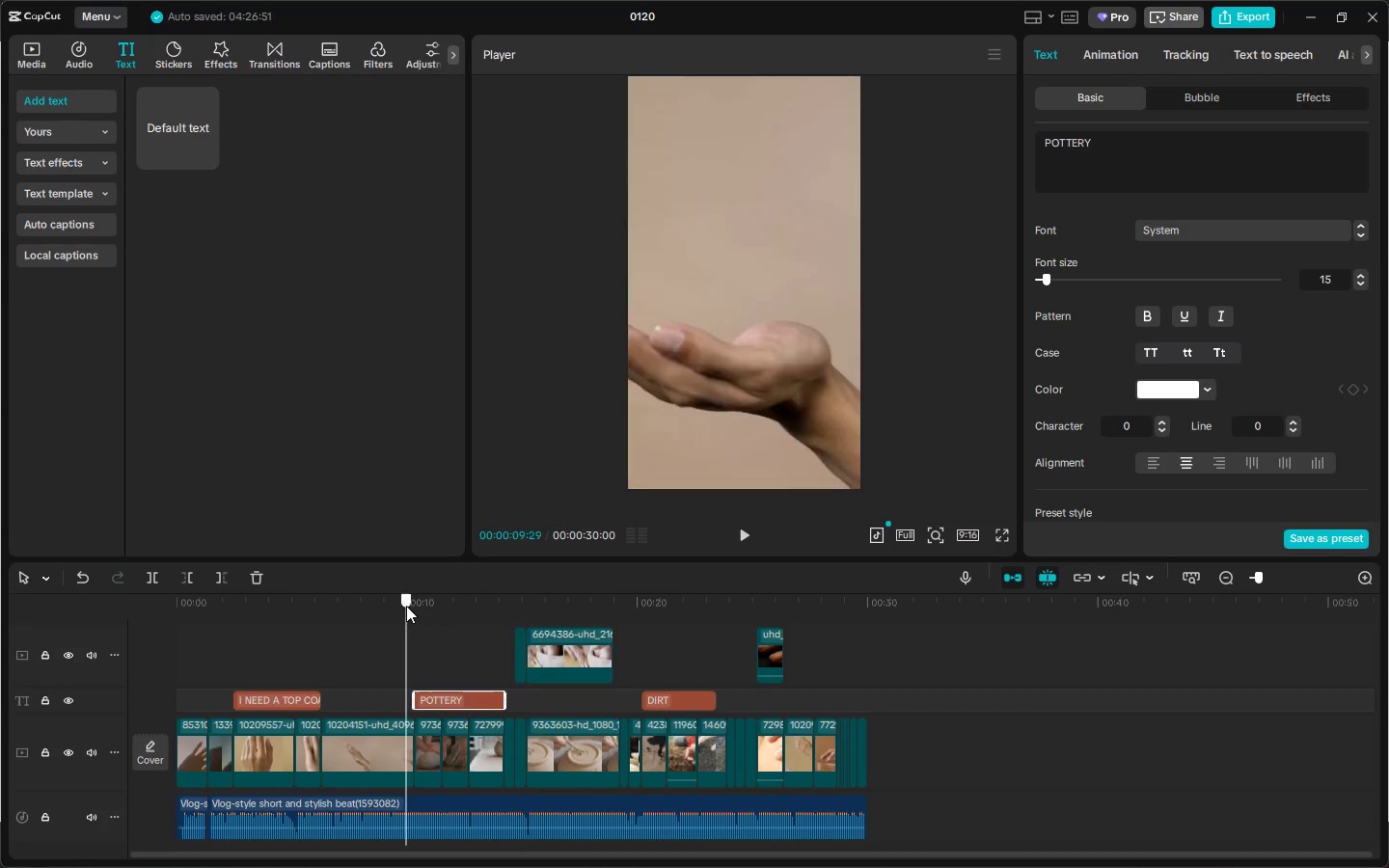 
key(Space)
 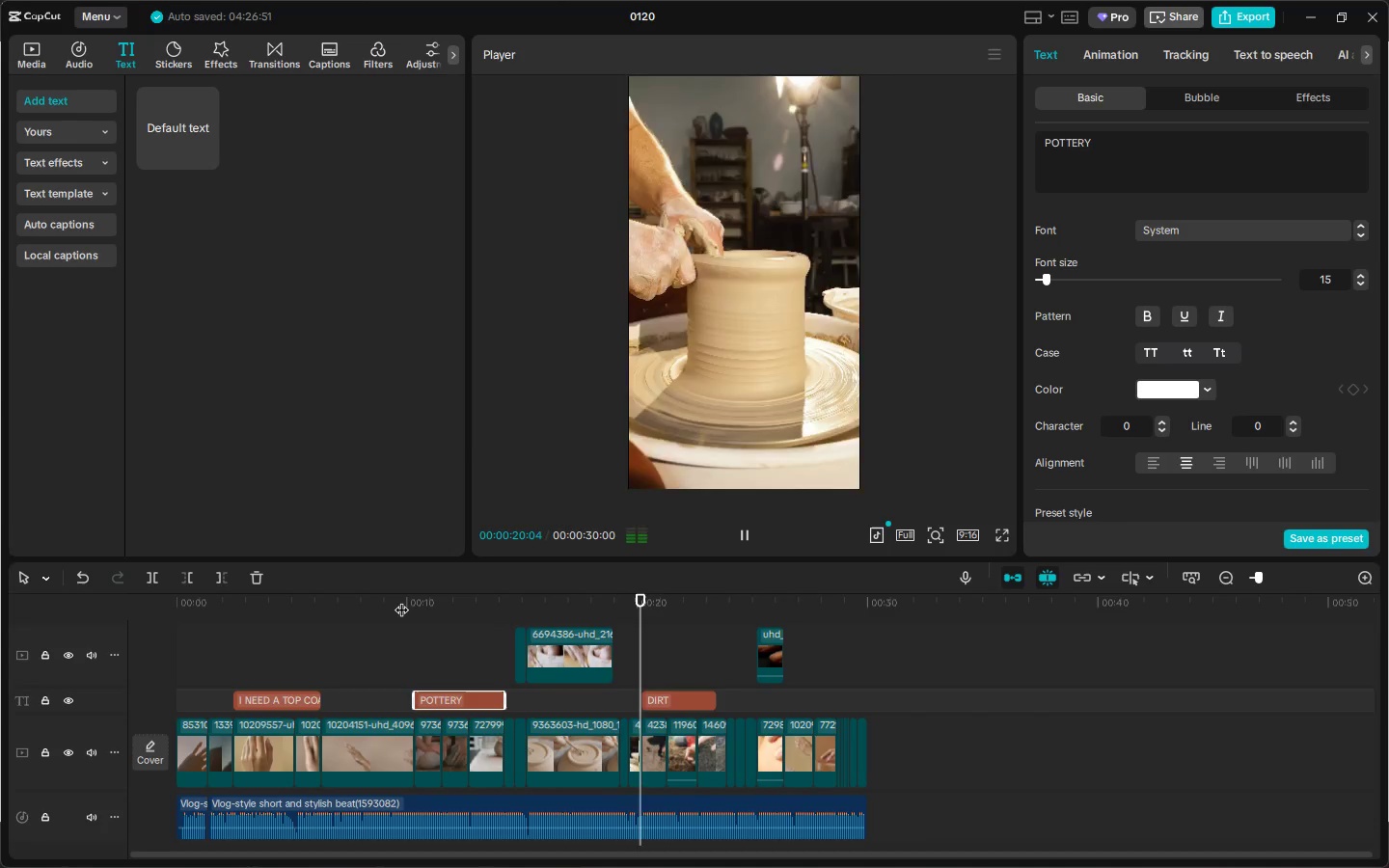 
wait(15.25)
 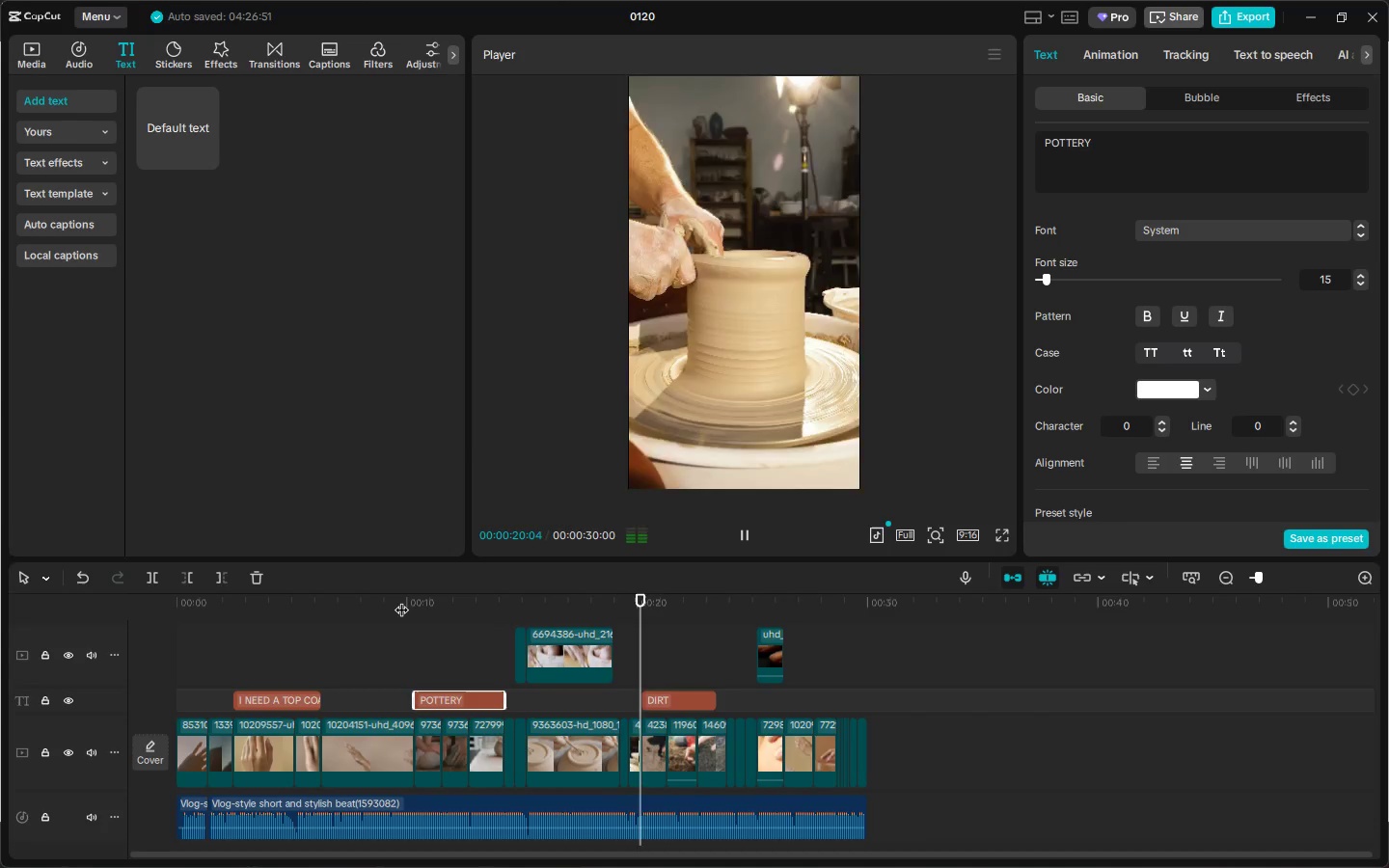 
left_click_drag(start_coordinate=[713, 601], to_coordinate=[705, 601])
 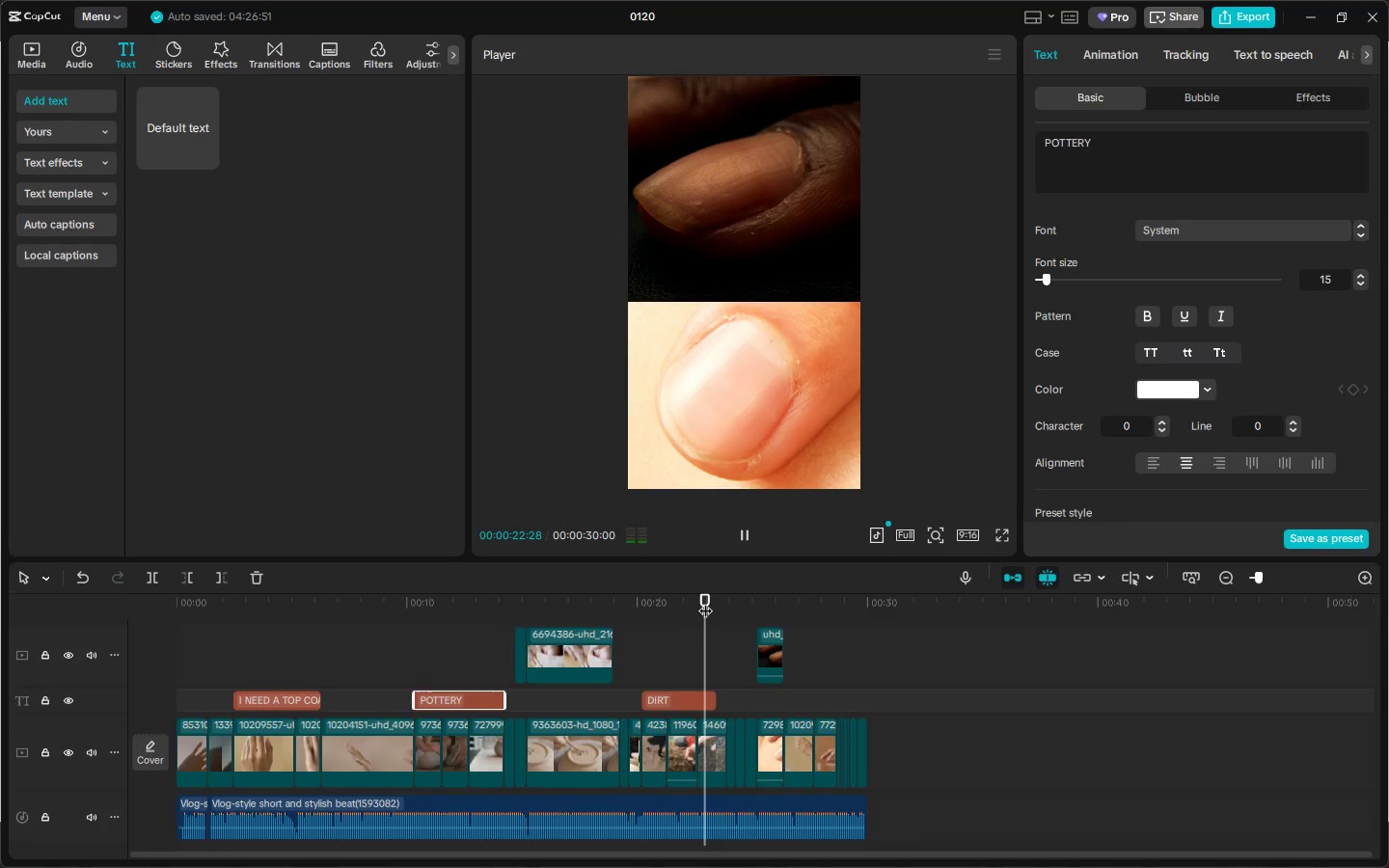 
key(Space)
 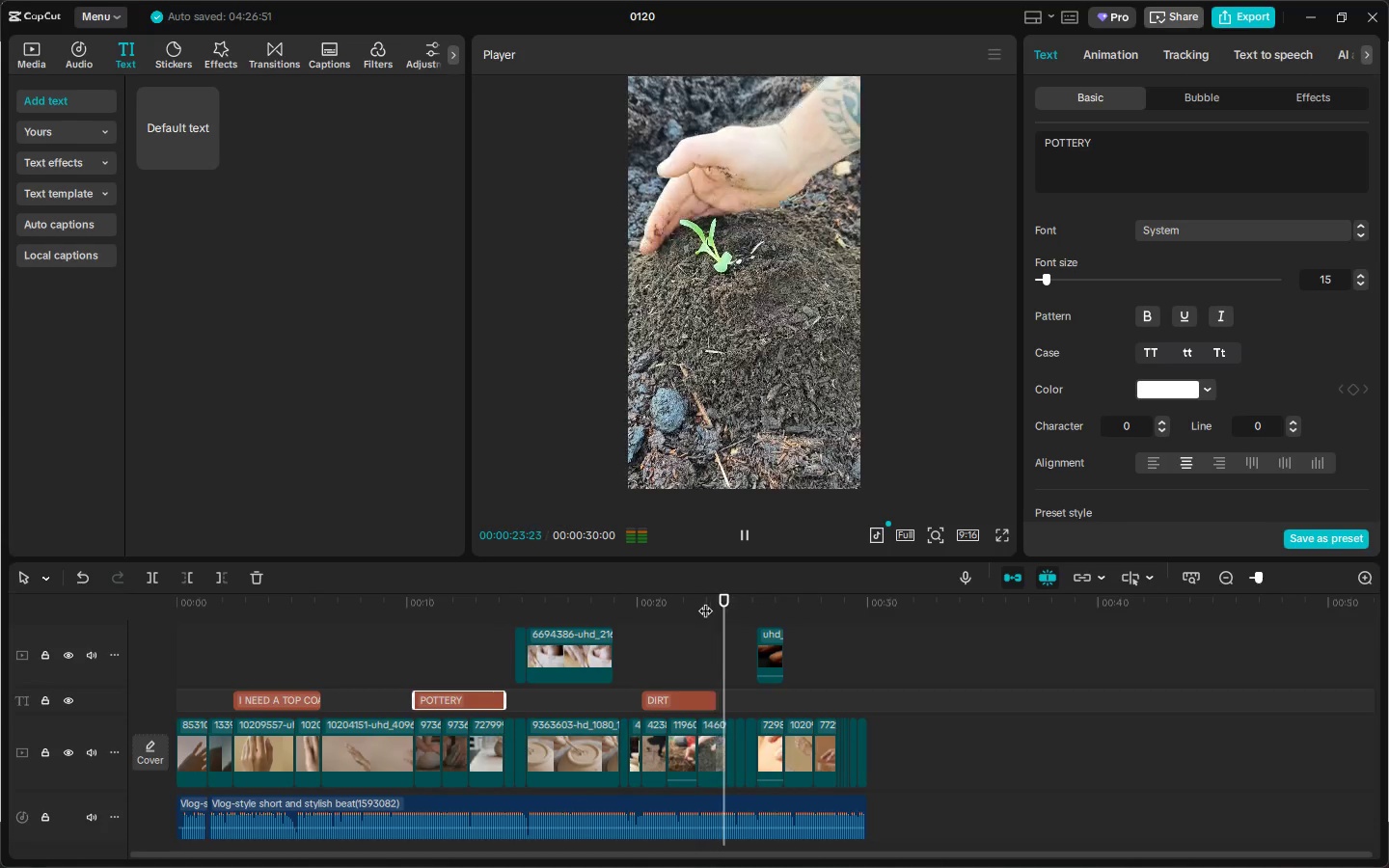 
key(Space)
 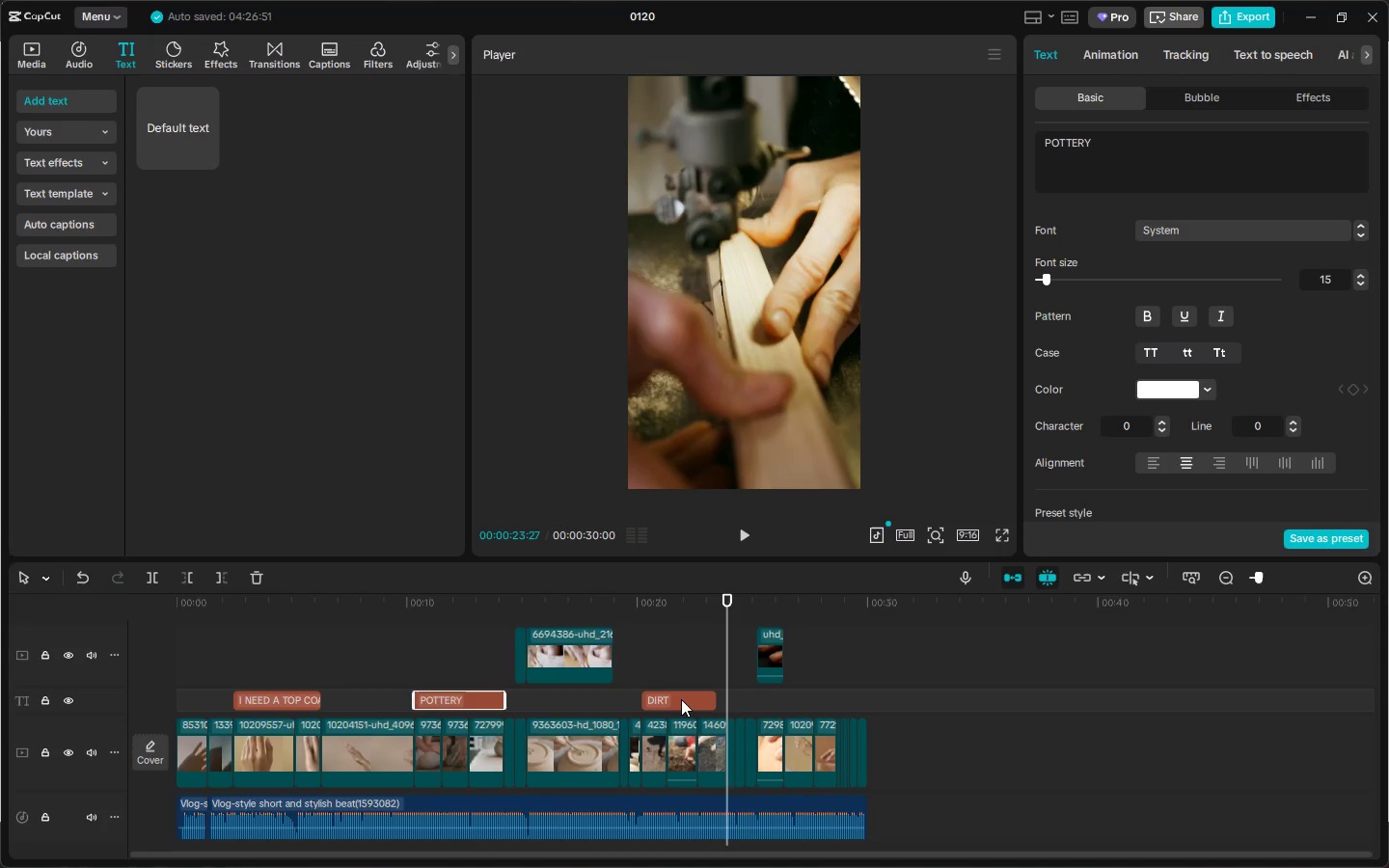 
hold_key(key=AltLeft, duration=1.5)
left_click_drag(start_coordinate=[678, 700], to_coordinate=[760, 705])
 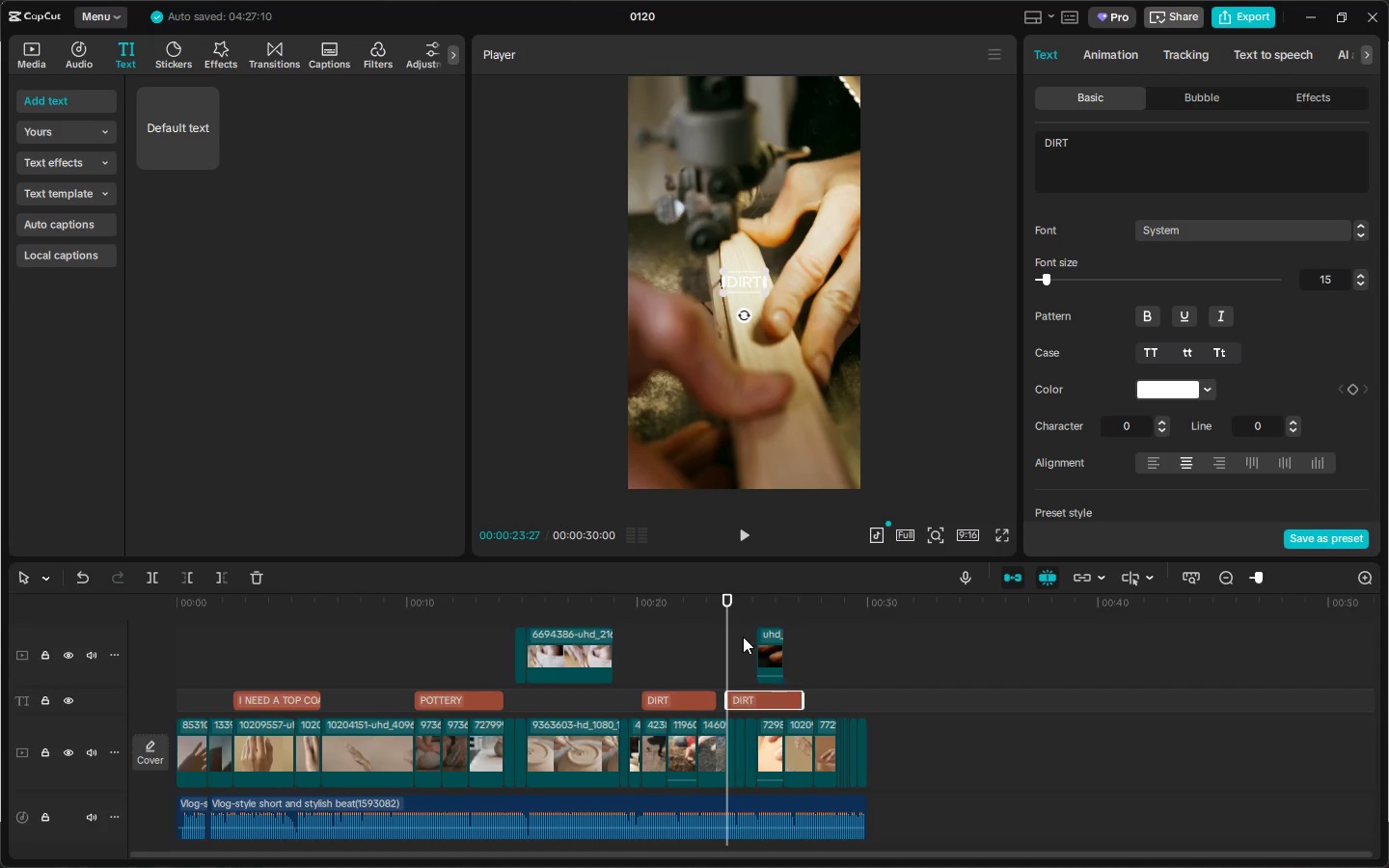 
key(Alt+AltLeft)
 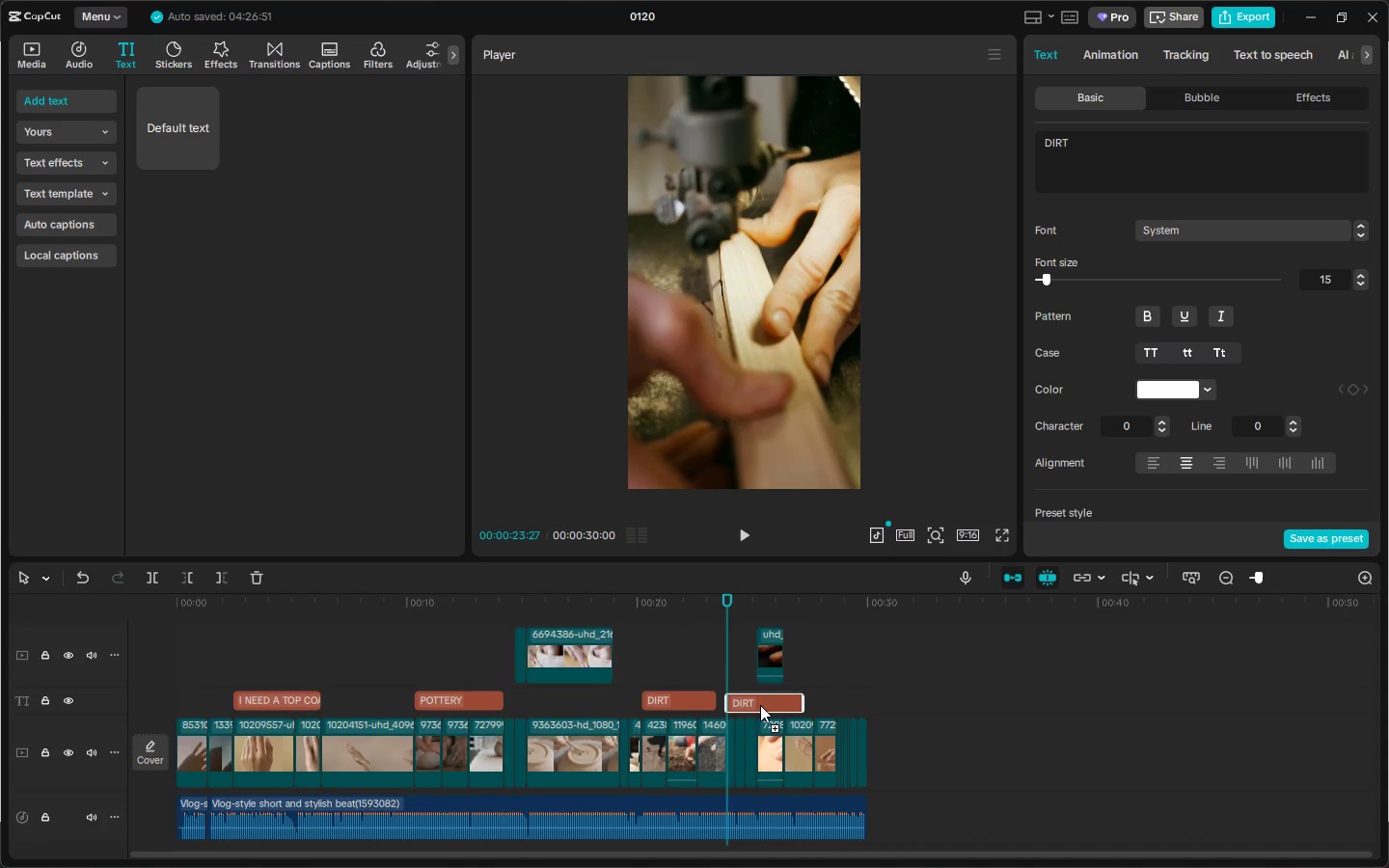 
key(Alt+AltLeft)
 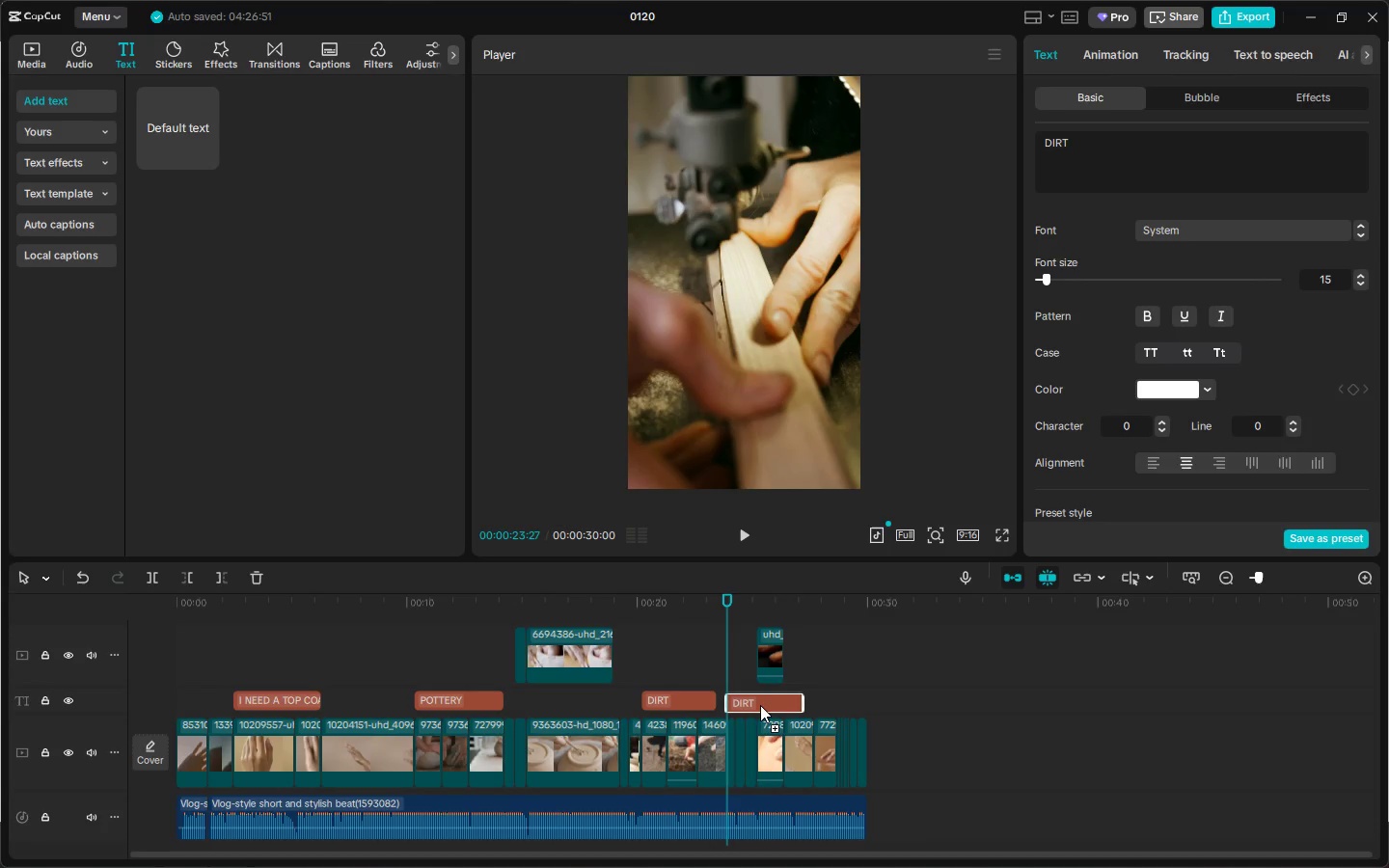 
key(Alt+AltLeft)
 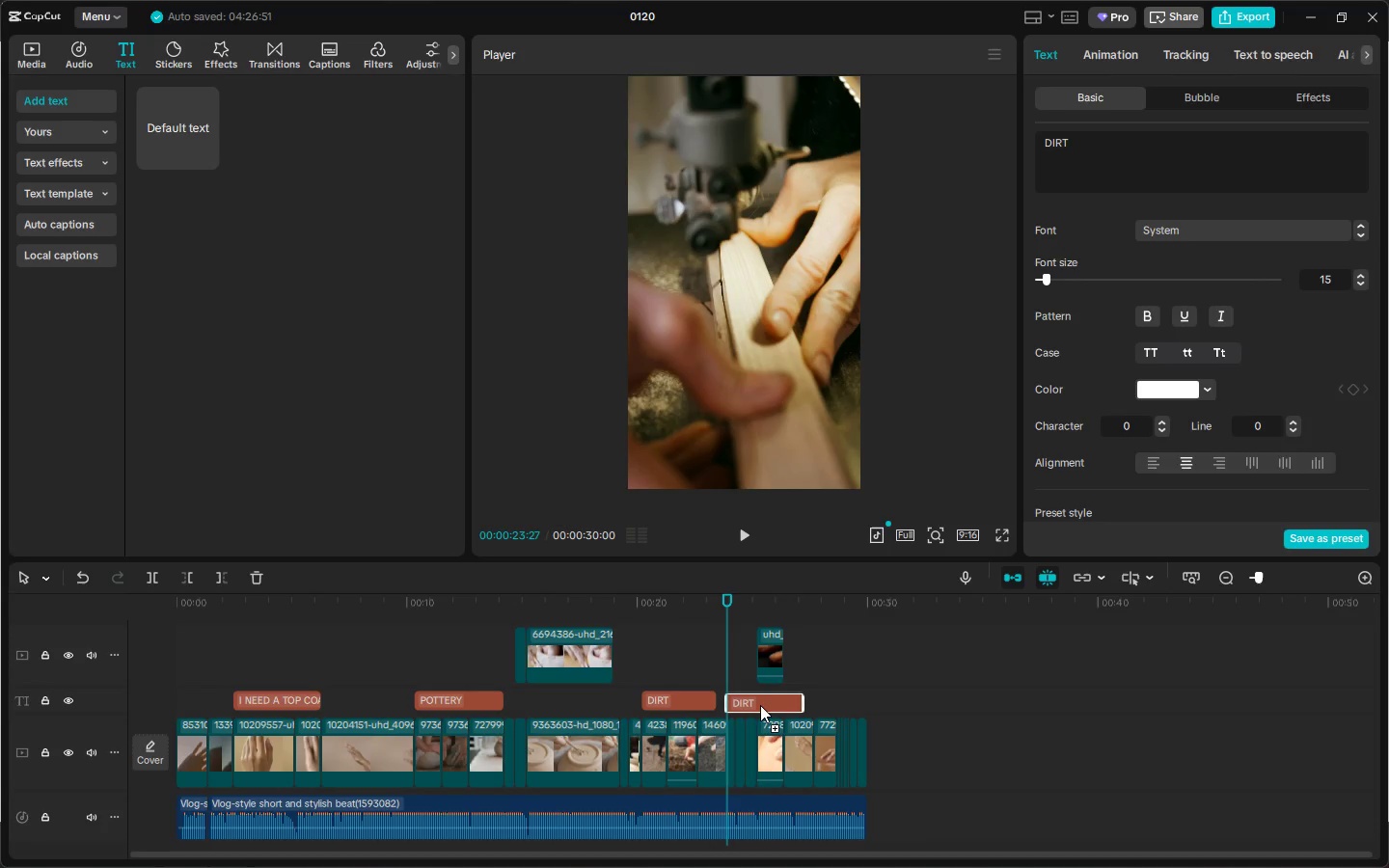 
key(Alt+AltLeft)
 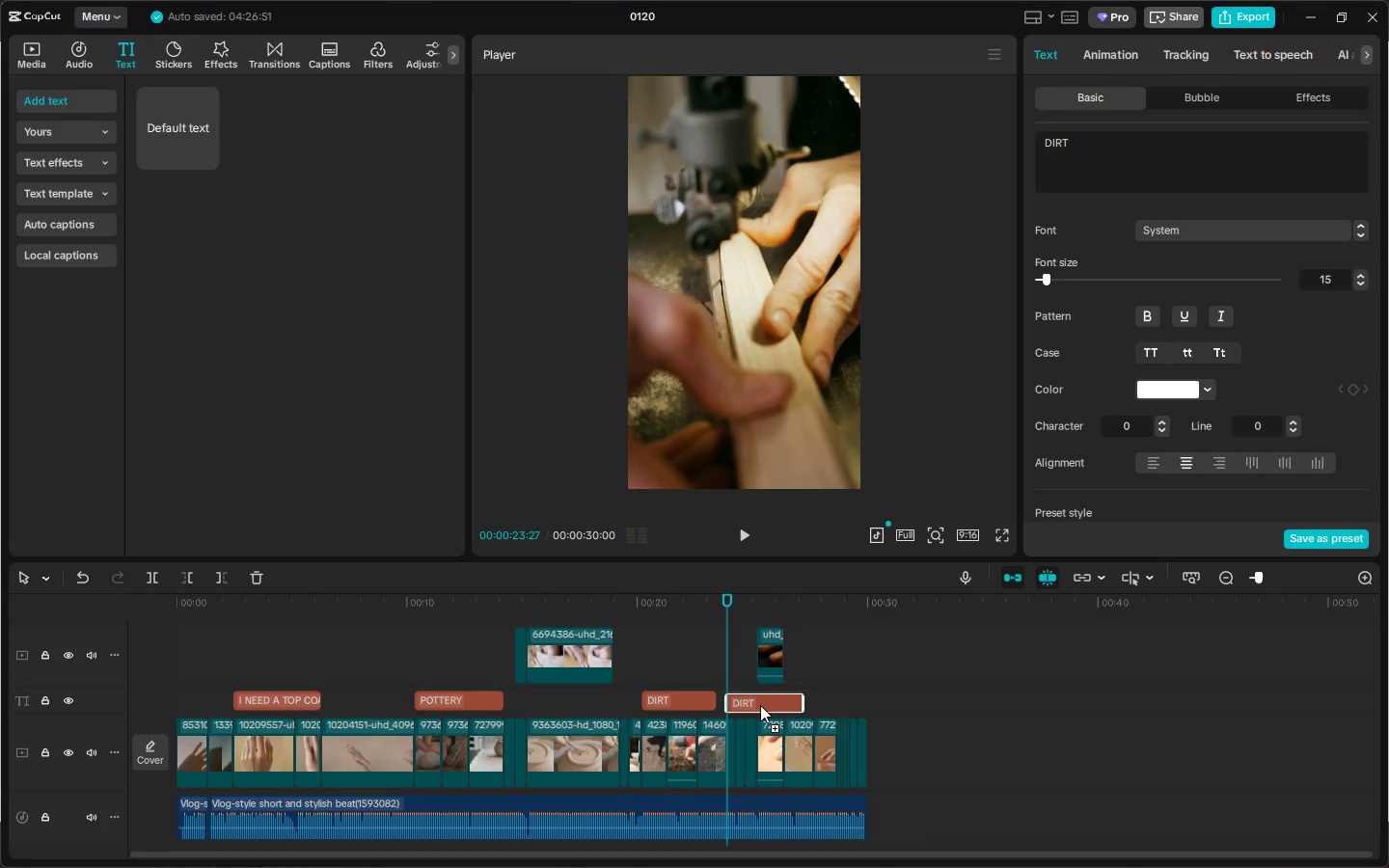 
key(Alt+AltLeft)
 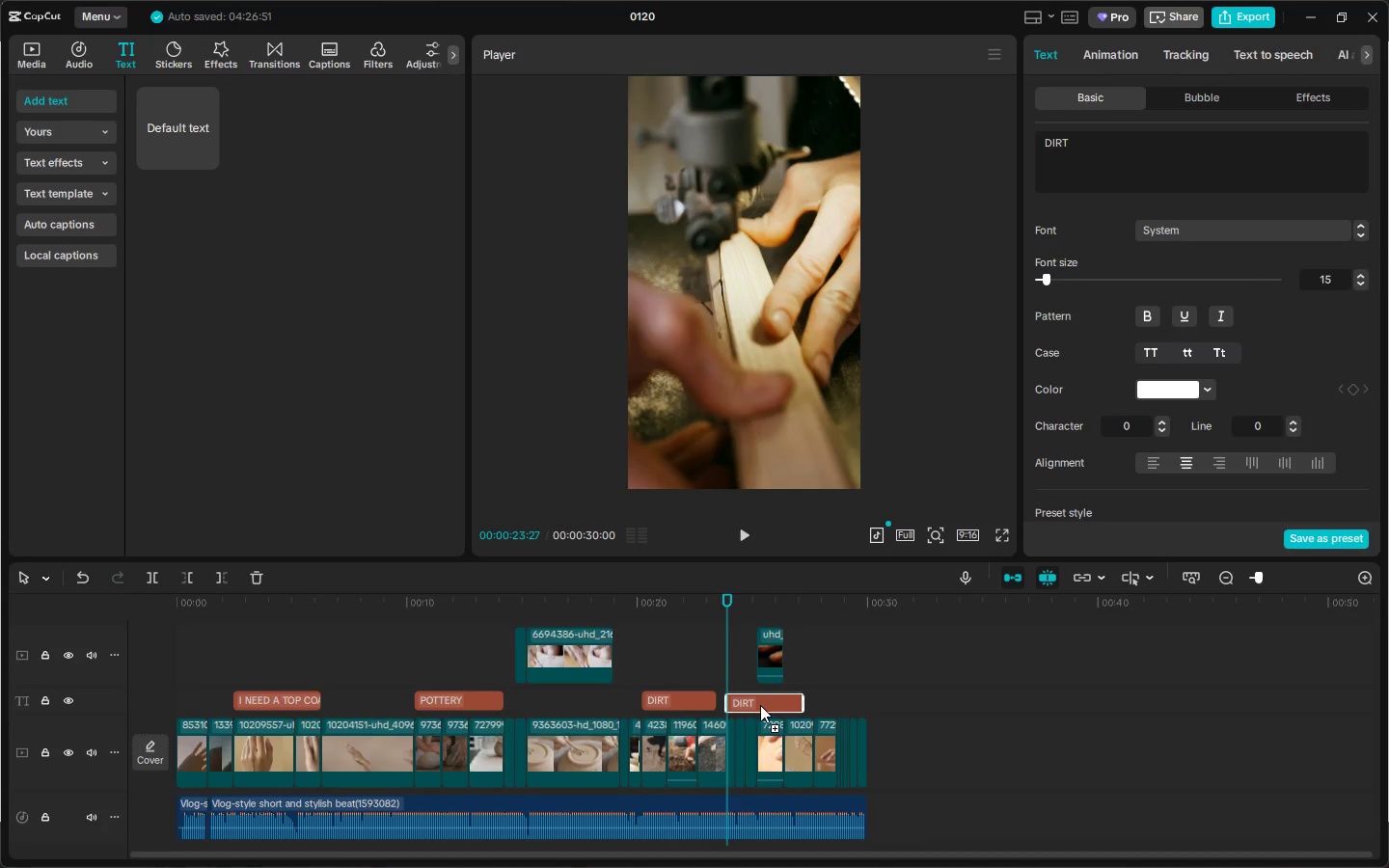 
key(Alt+AltLeft)
 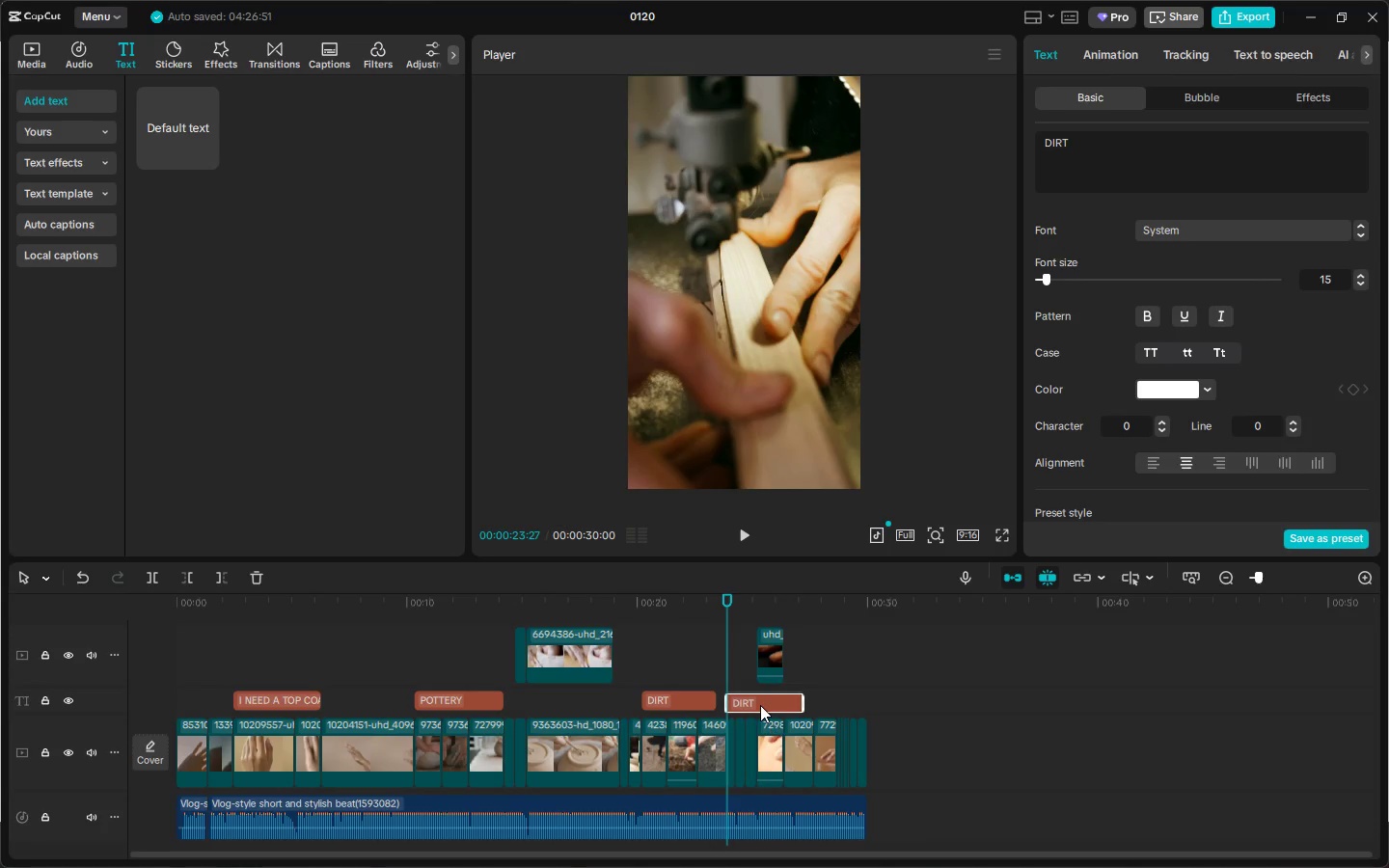 
key(Alt+AltLeft)
 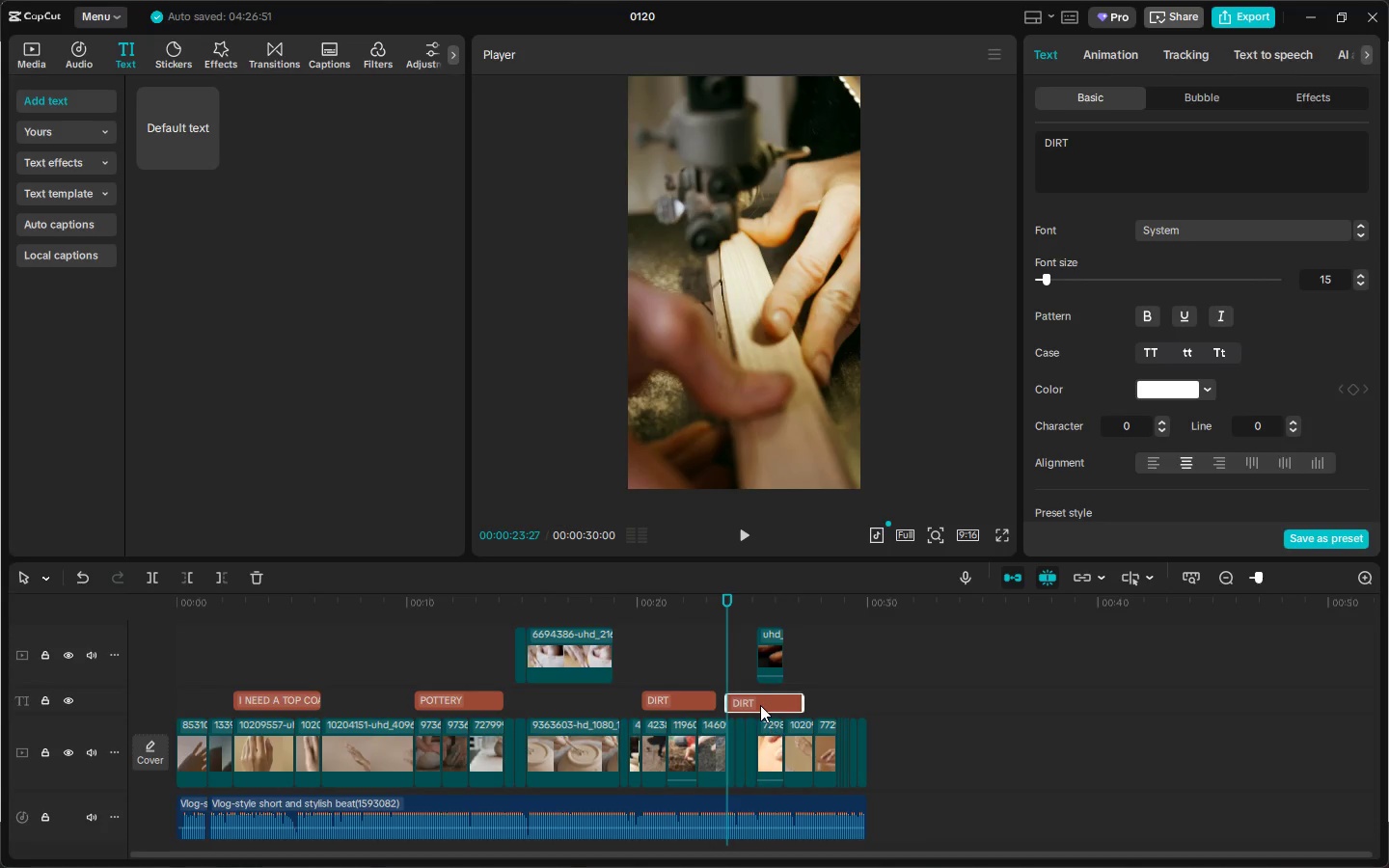 
key(Alt+AltLeft)
 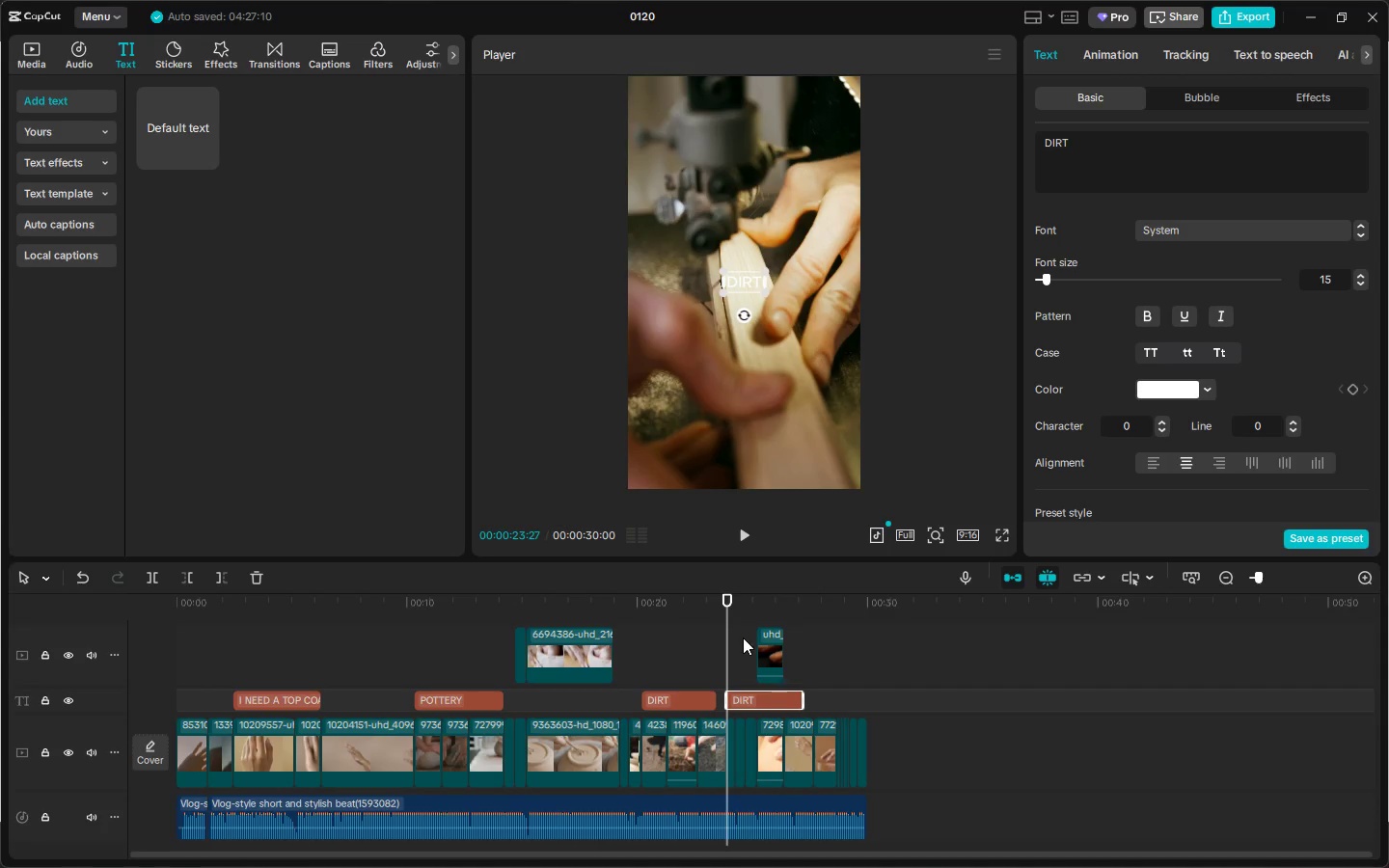 
left_click([741, 609])
 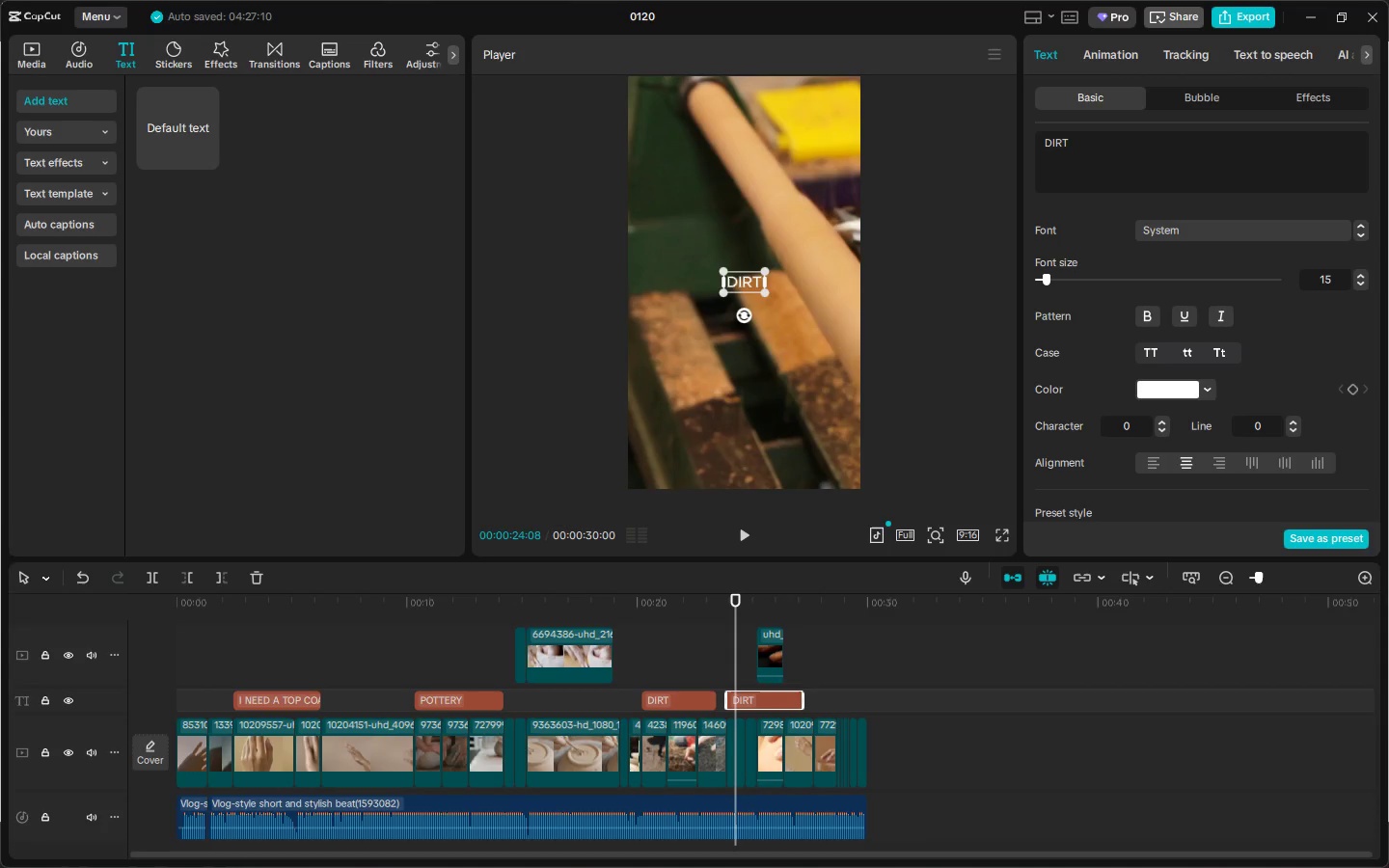 
double_click([746, 287])
 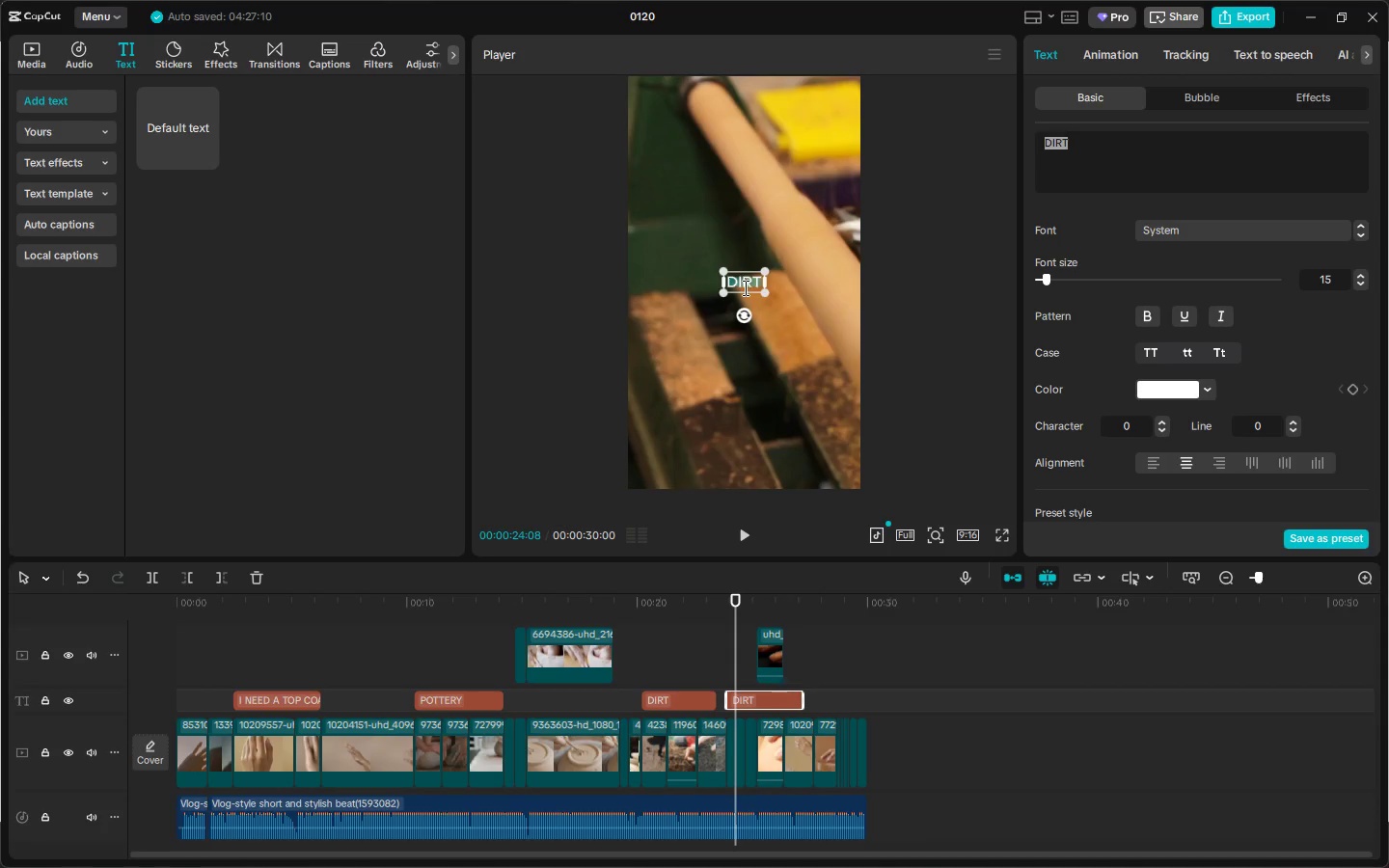 
type(Da)
key(Backspace)
key(Backspace)
type(DA)
key(Backspace)
key(Backspace)
type(daily wear)
 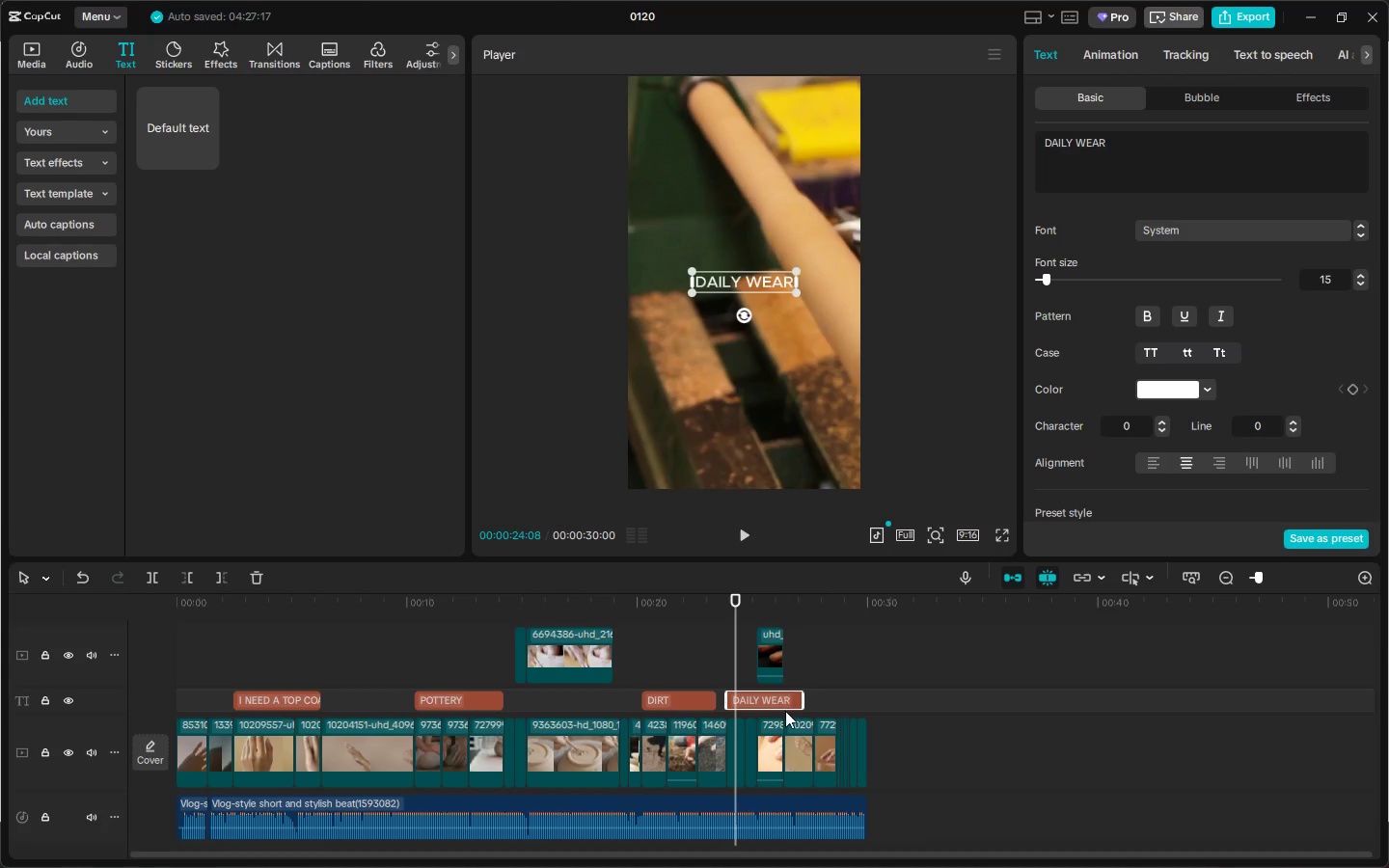 
left_click_drag(start_coordinate=[798, 699], to_coordinate=[752, 702])
 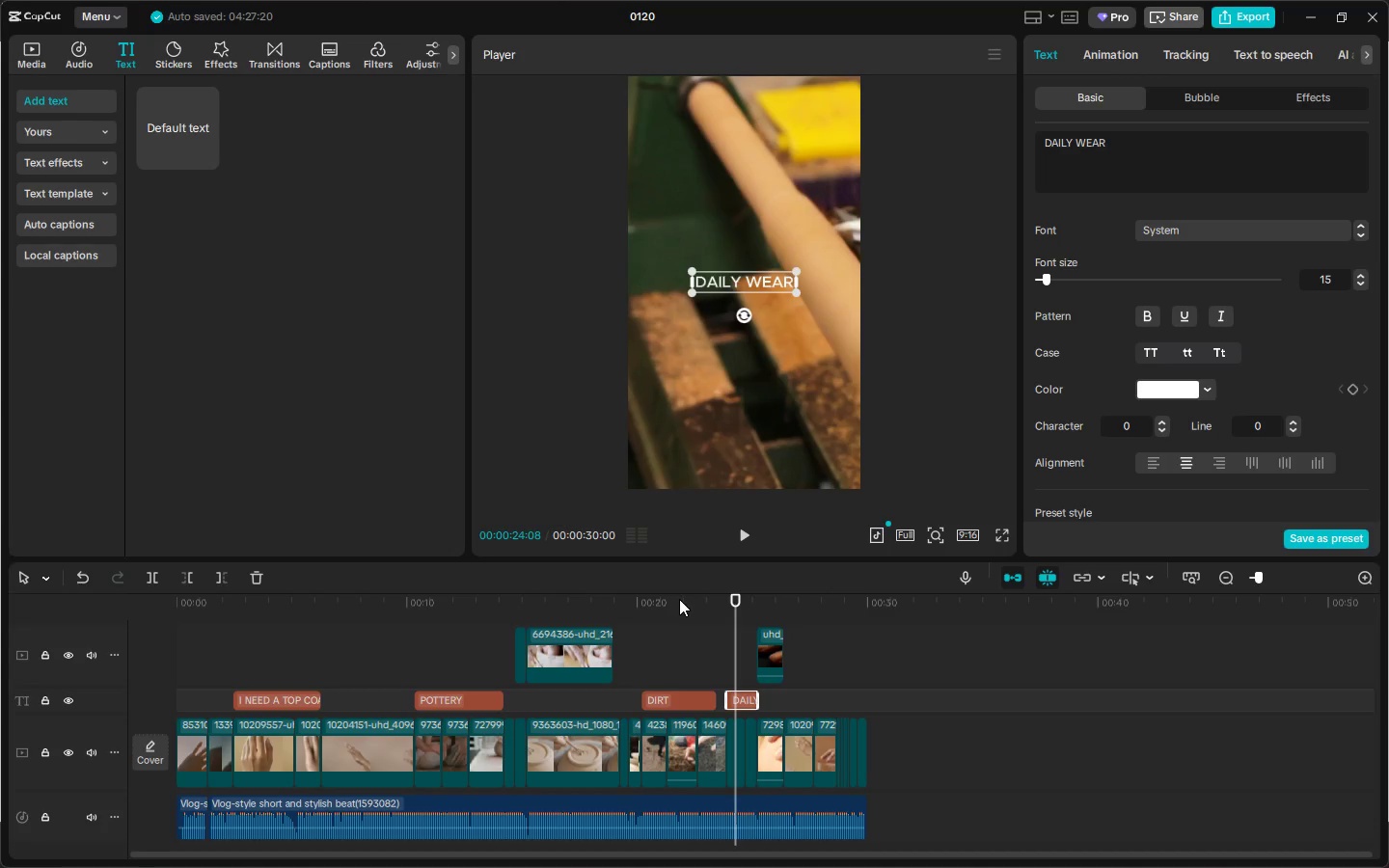 
left_click([678, 598])
 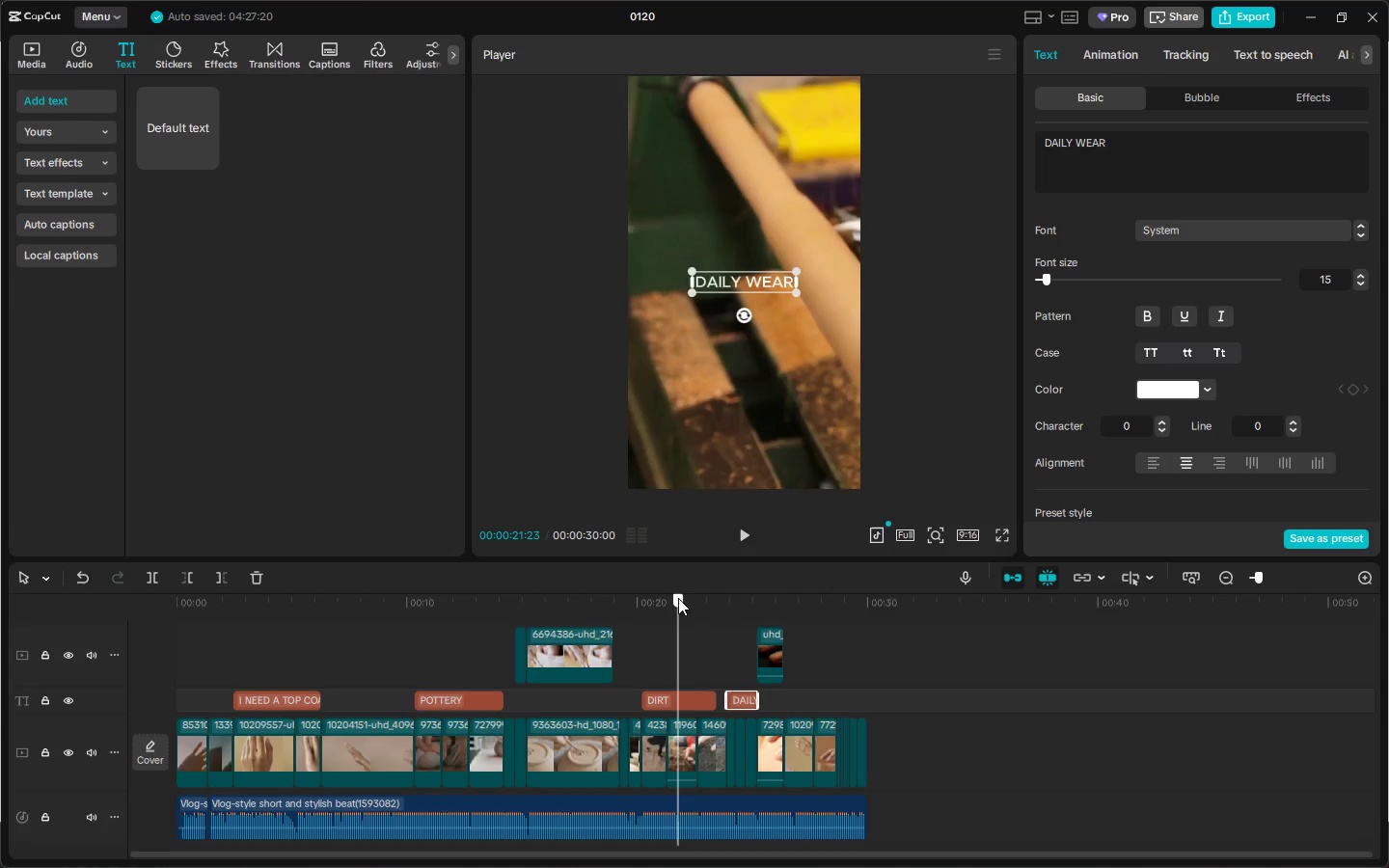 
key(Space)
 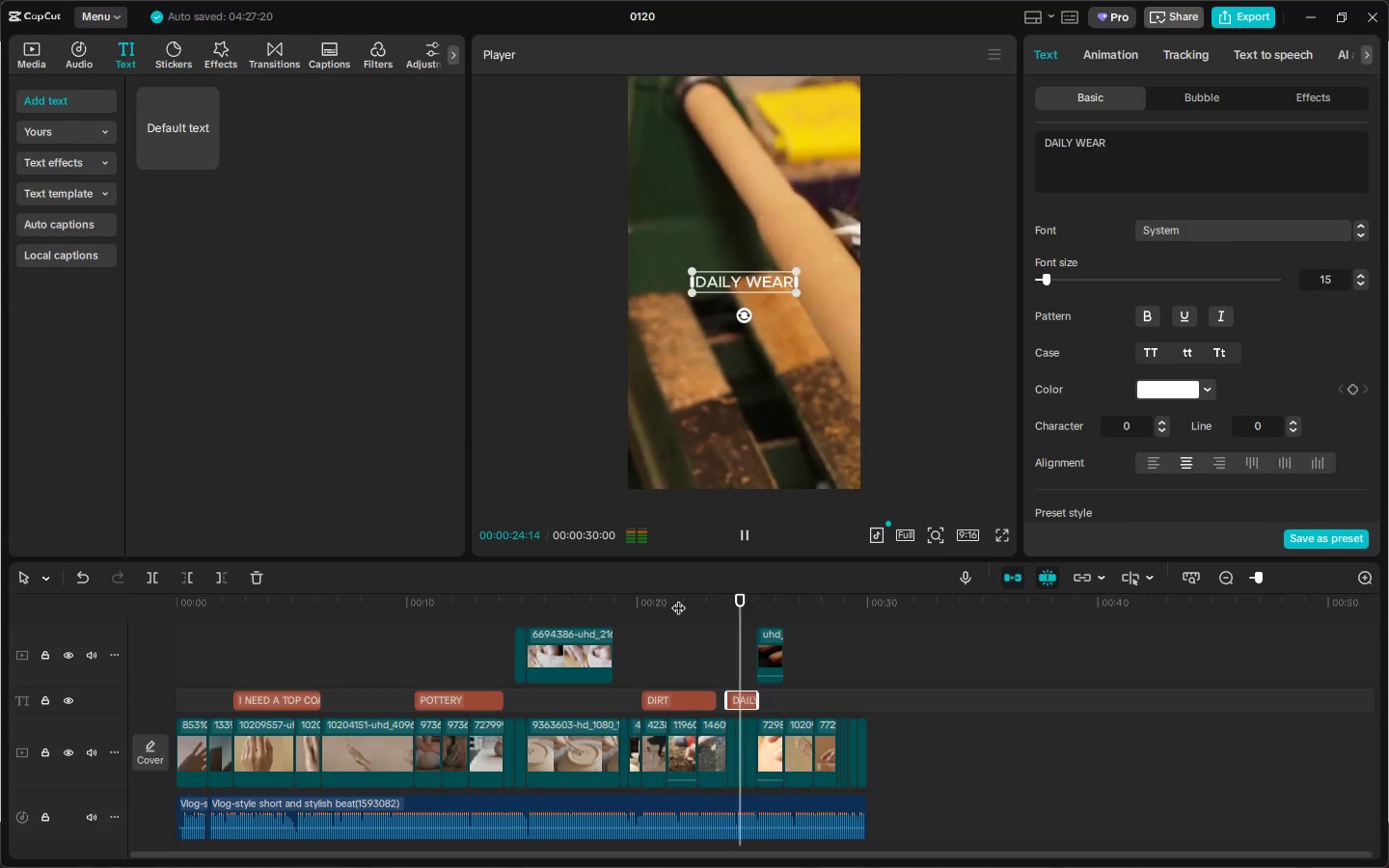 
key(Space)
 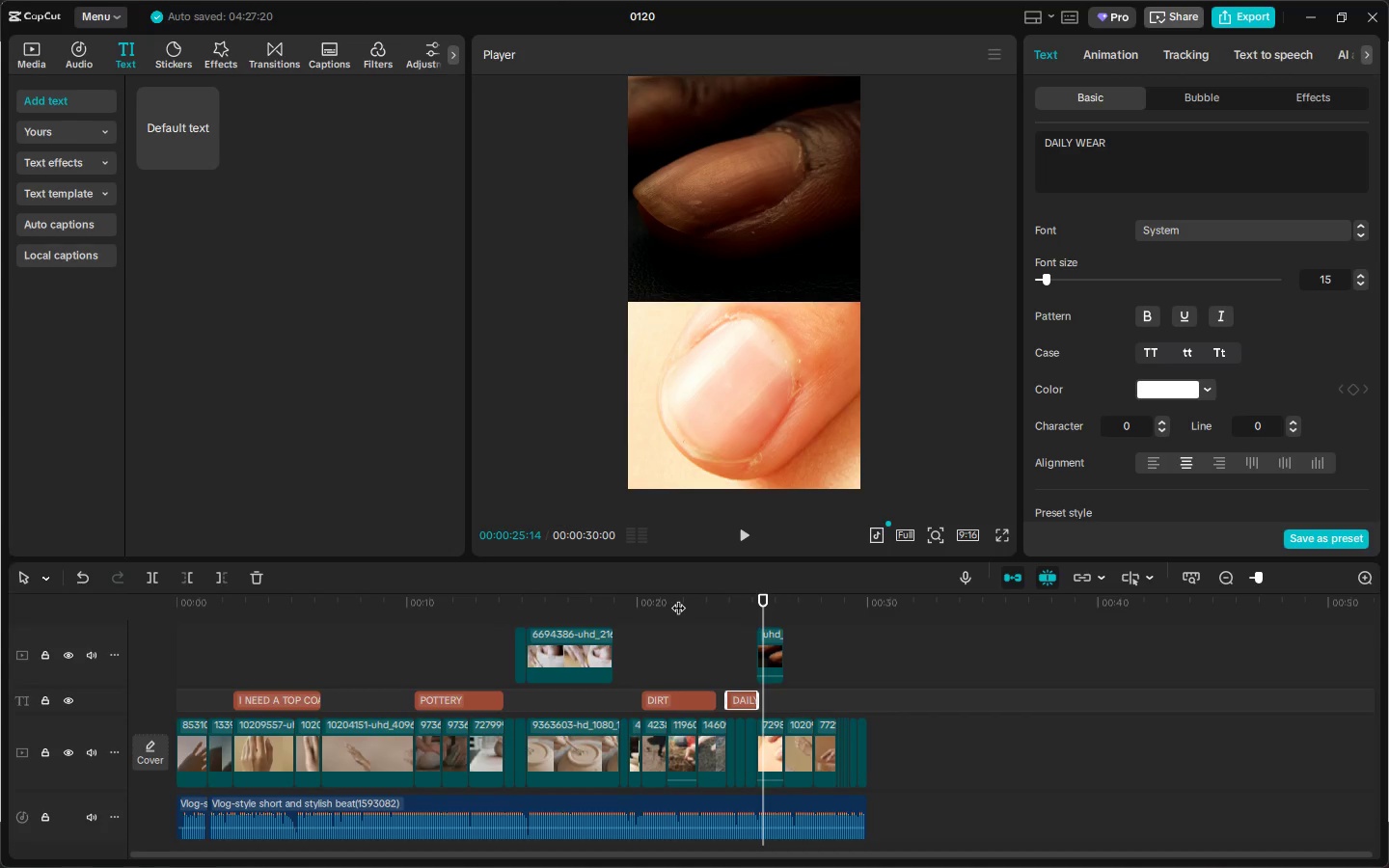 
wait(11.28)
 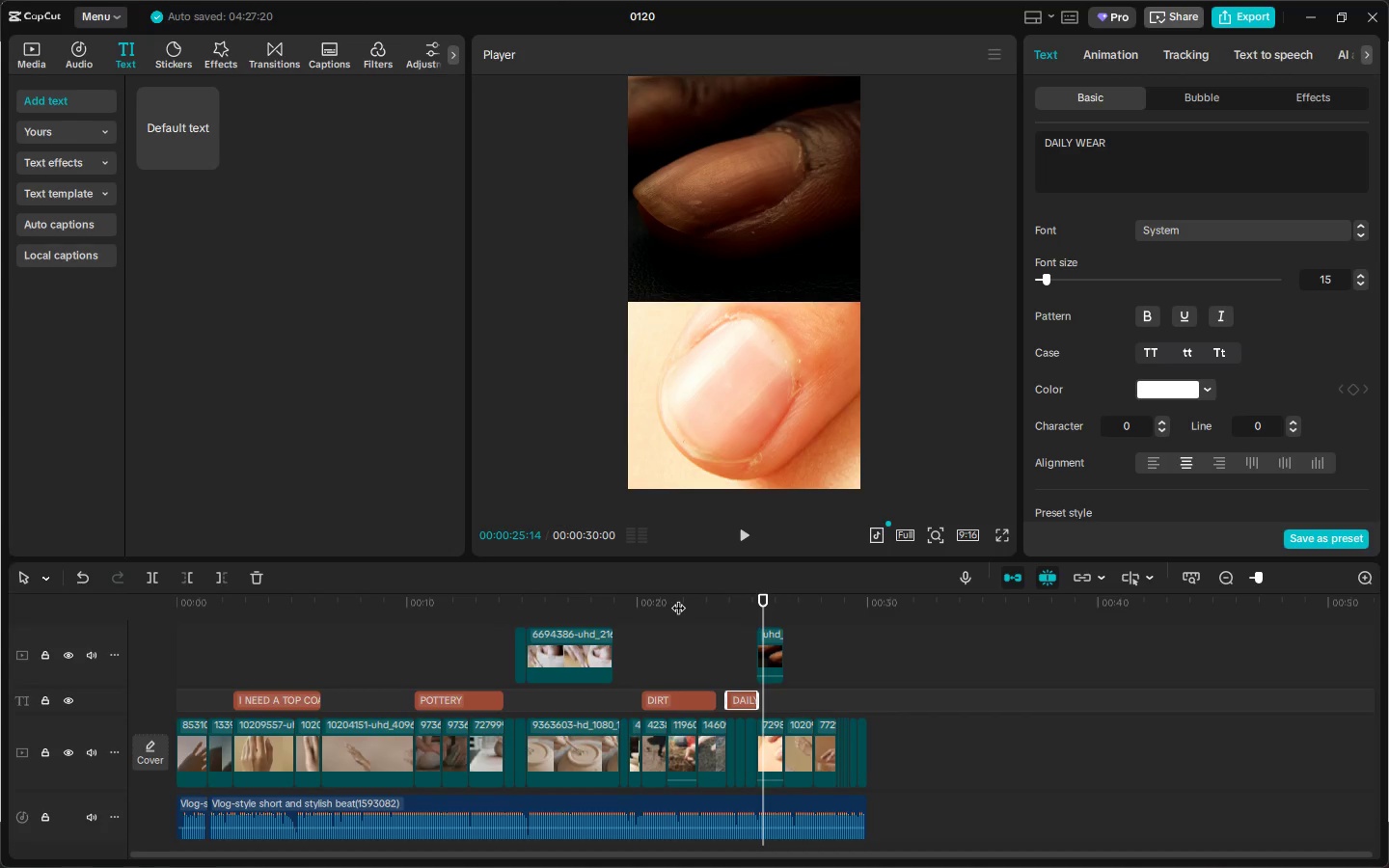 
hold_key(key=AltLeft, duration=0.44)
 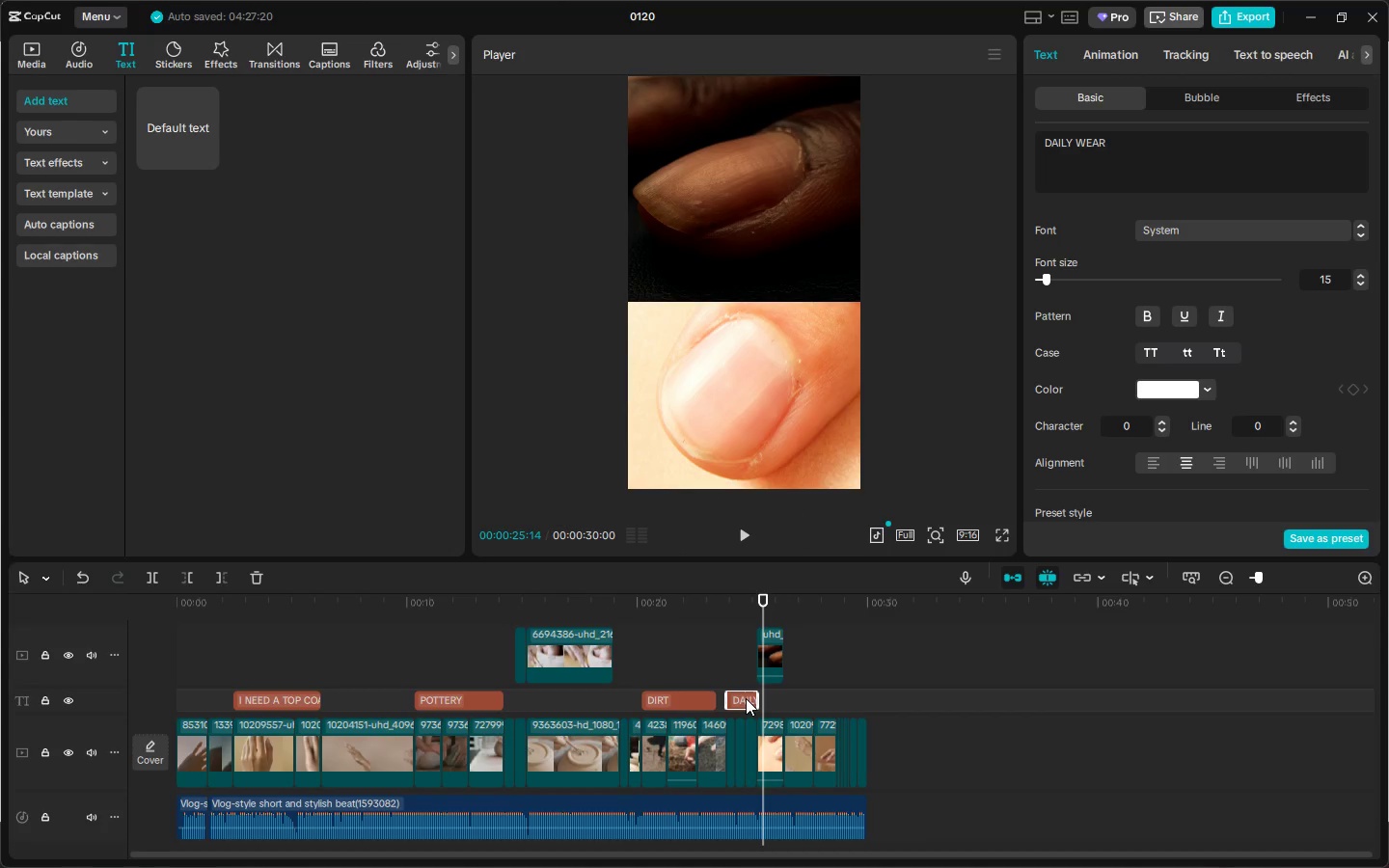 
hold_key(key=AltLeft, duration=1.5)
left_click_drag(start_coordinate=[742, 701], to_coordinate=[772, 704])
 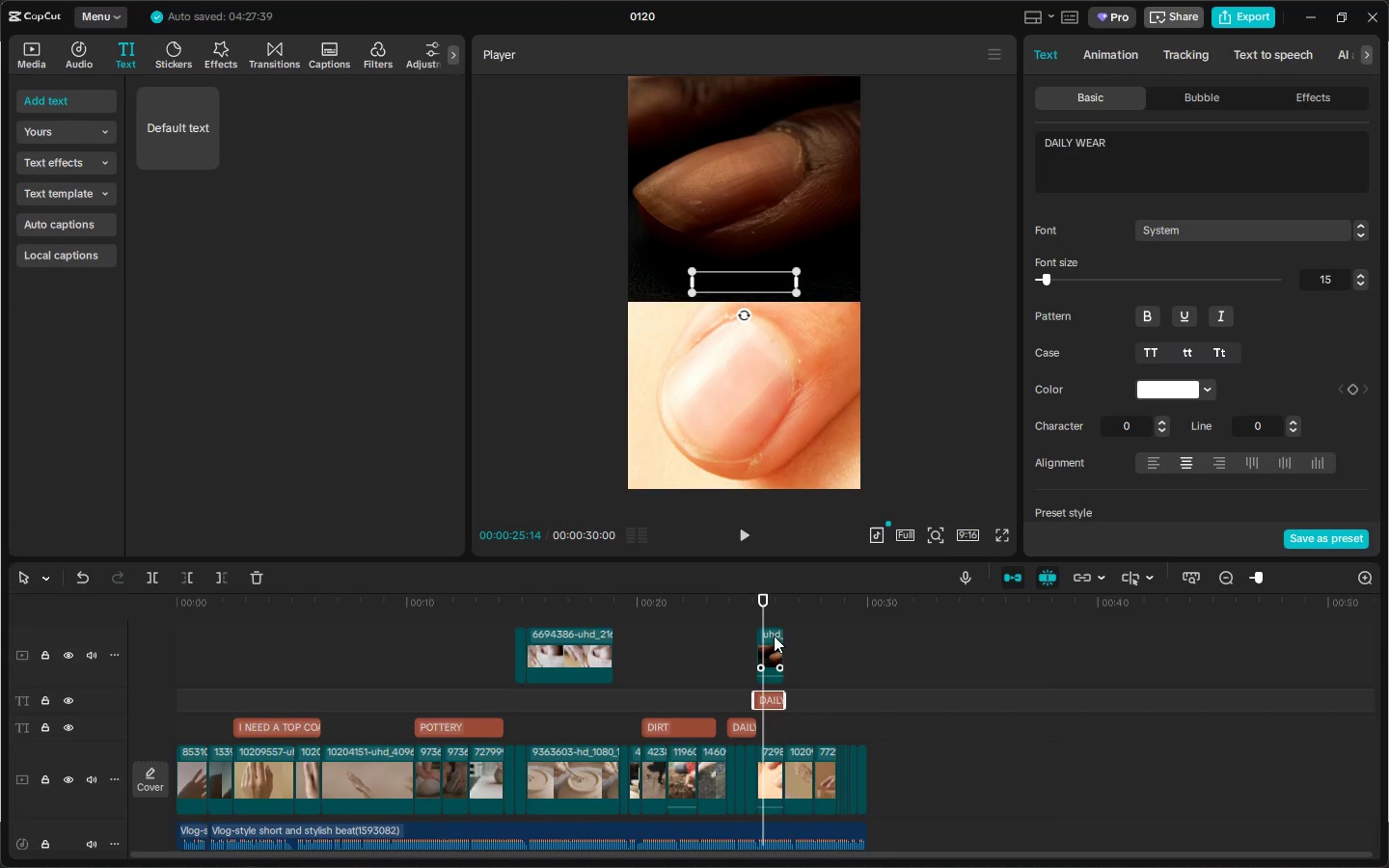 
hold_key(key=AltLeft, duration=0.81)
 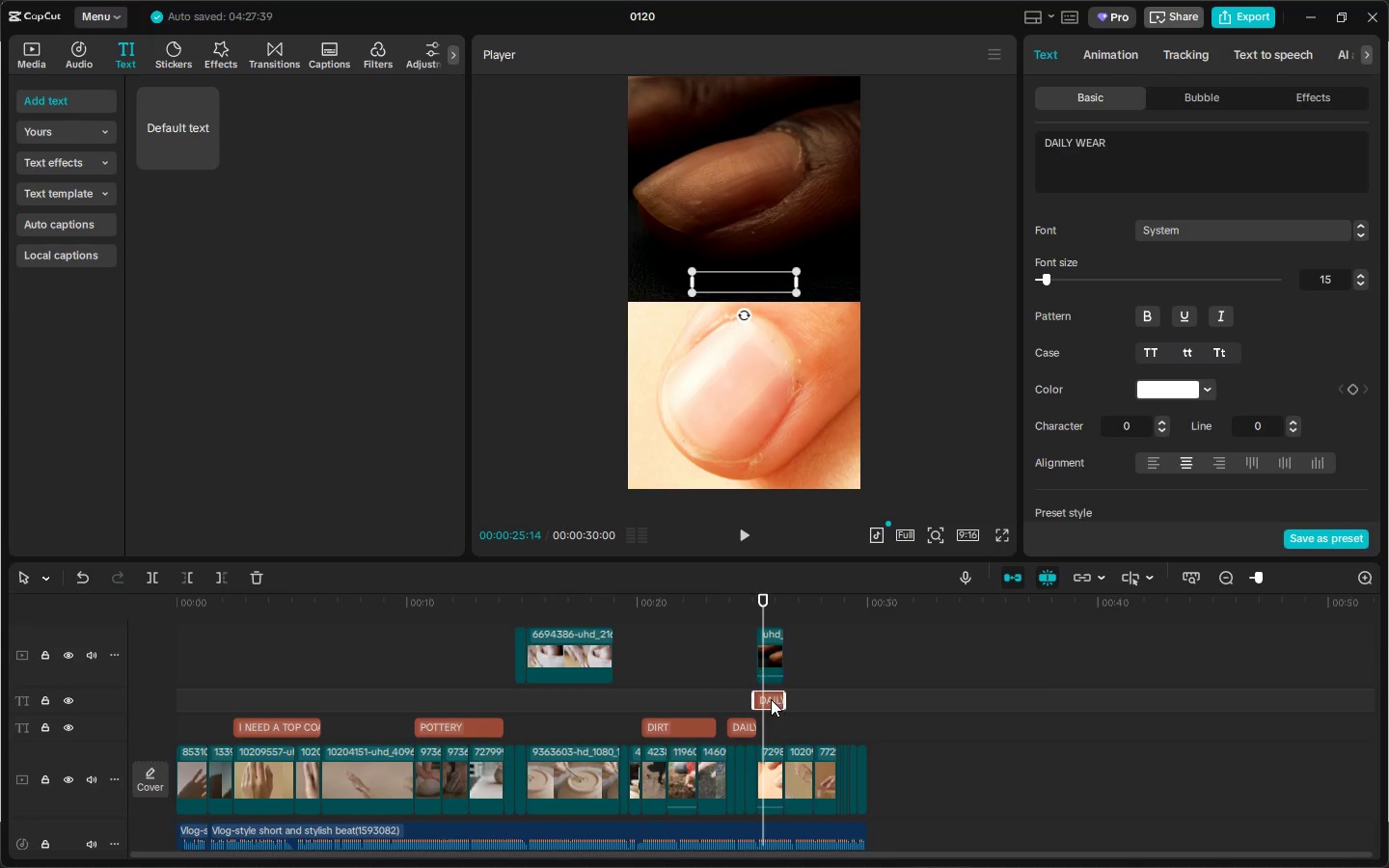 
left_click_drag(start_coordinate=[770, 700], to_coordinate=[772, 726])
 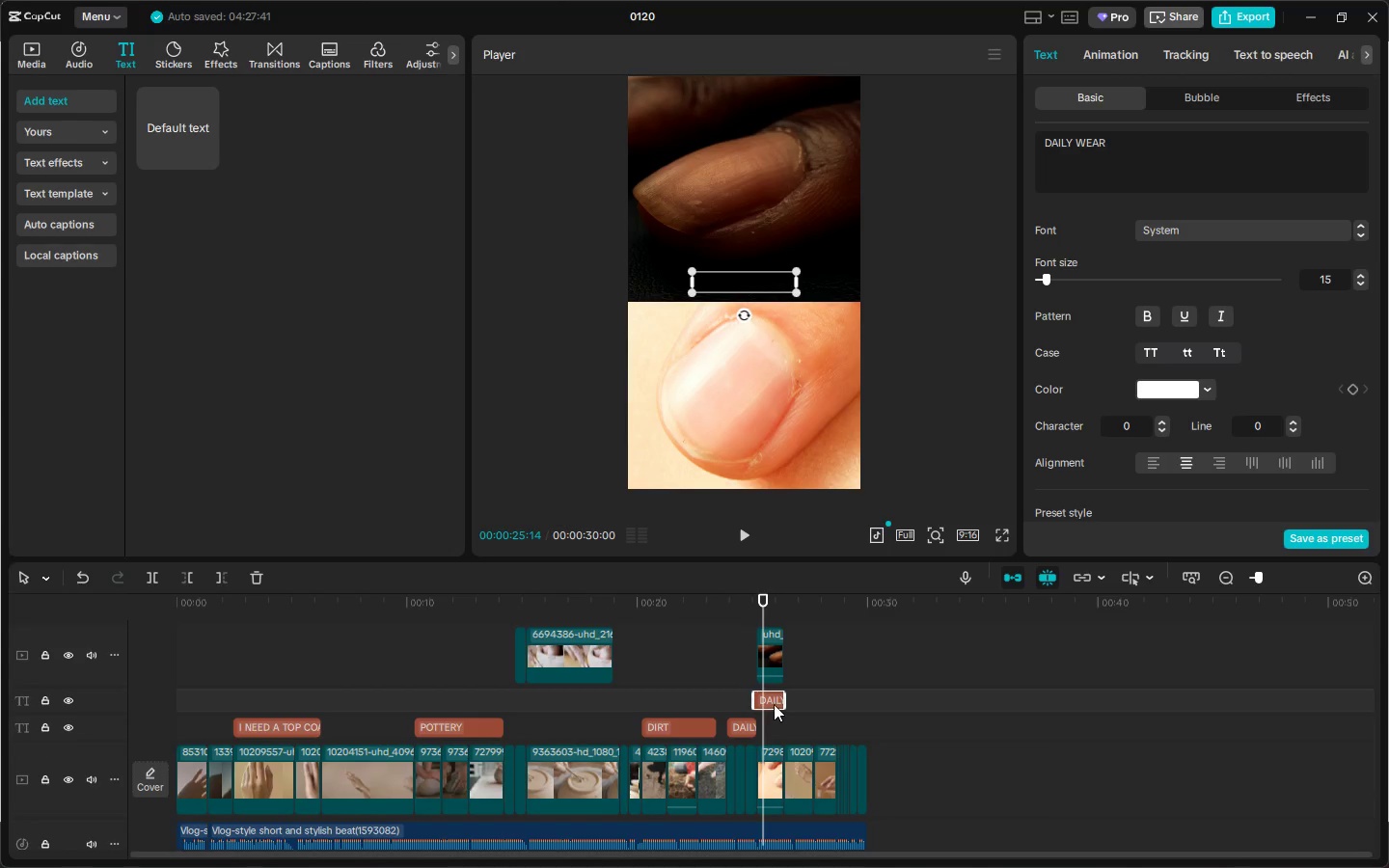 
left_click_drag(start_coordinate=[774, 699], to_coordinate=[778, 726])
 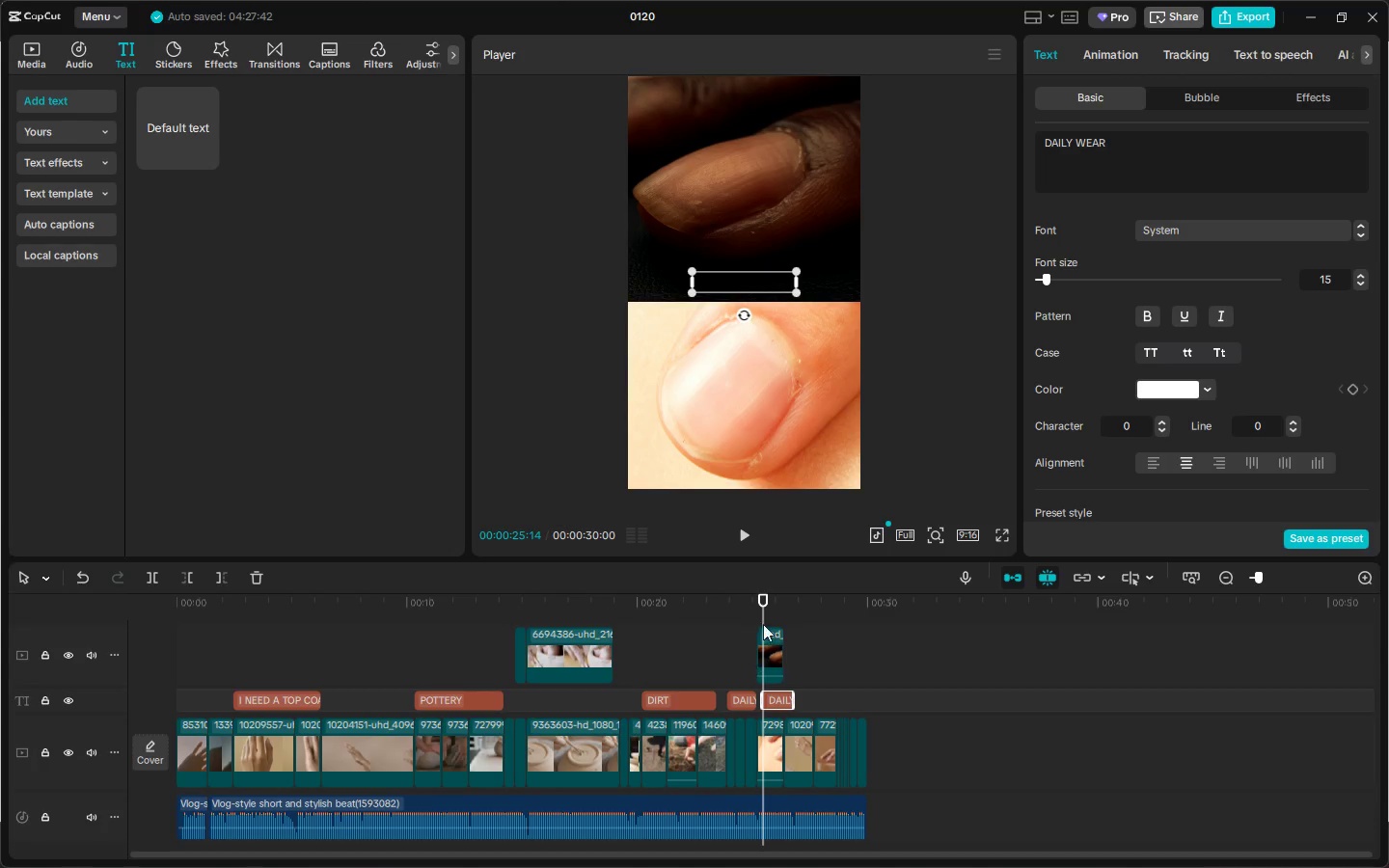 
left_click([750, 606])
 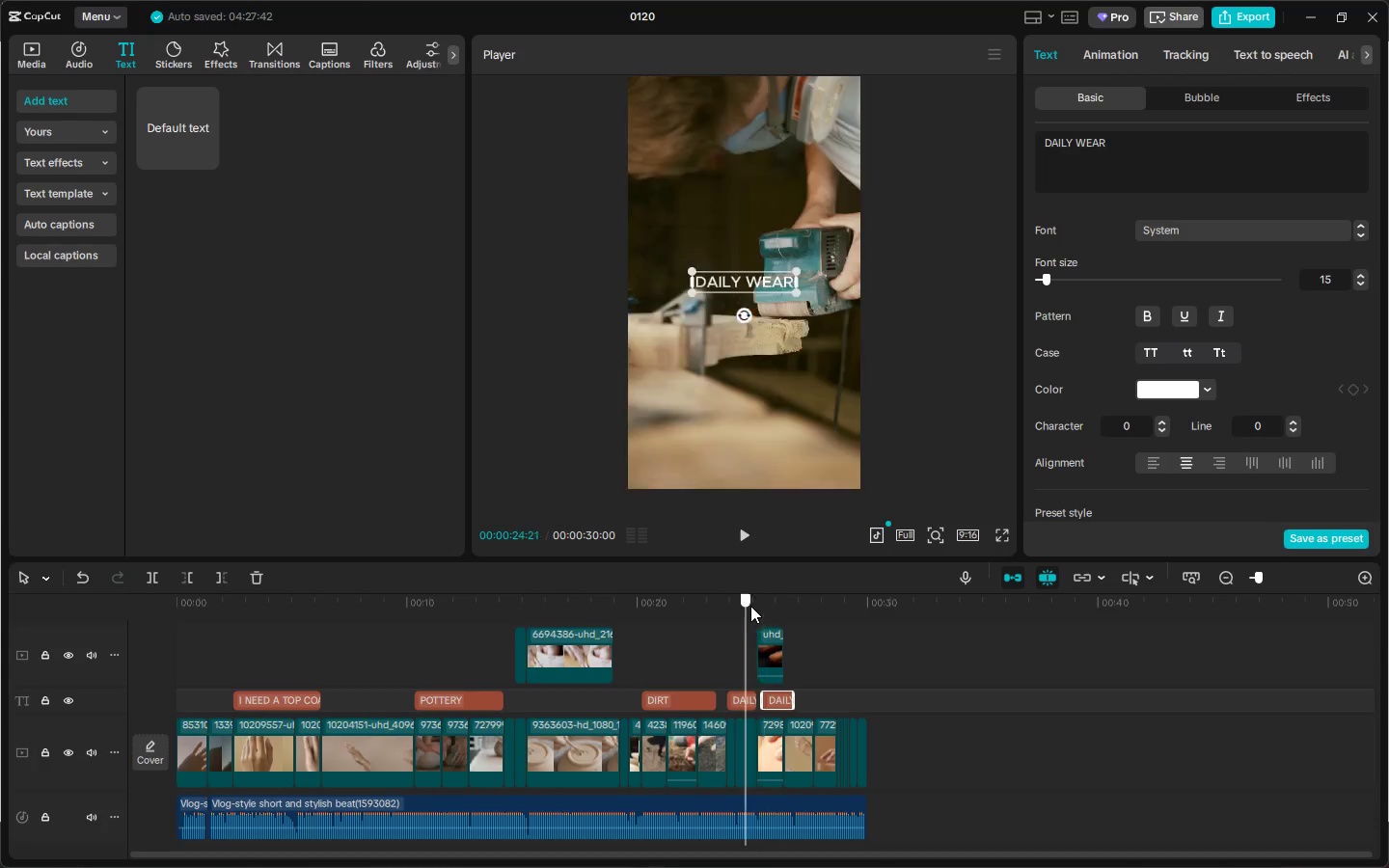 
key(Space)
 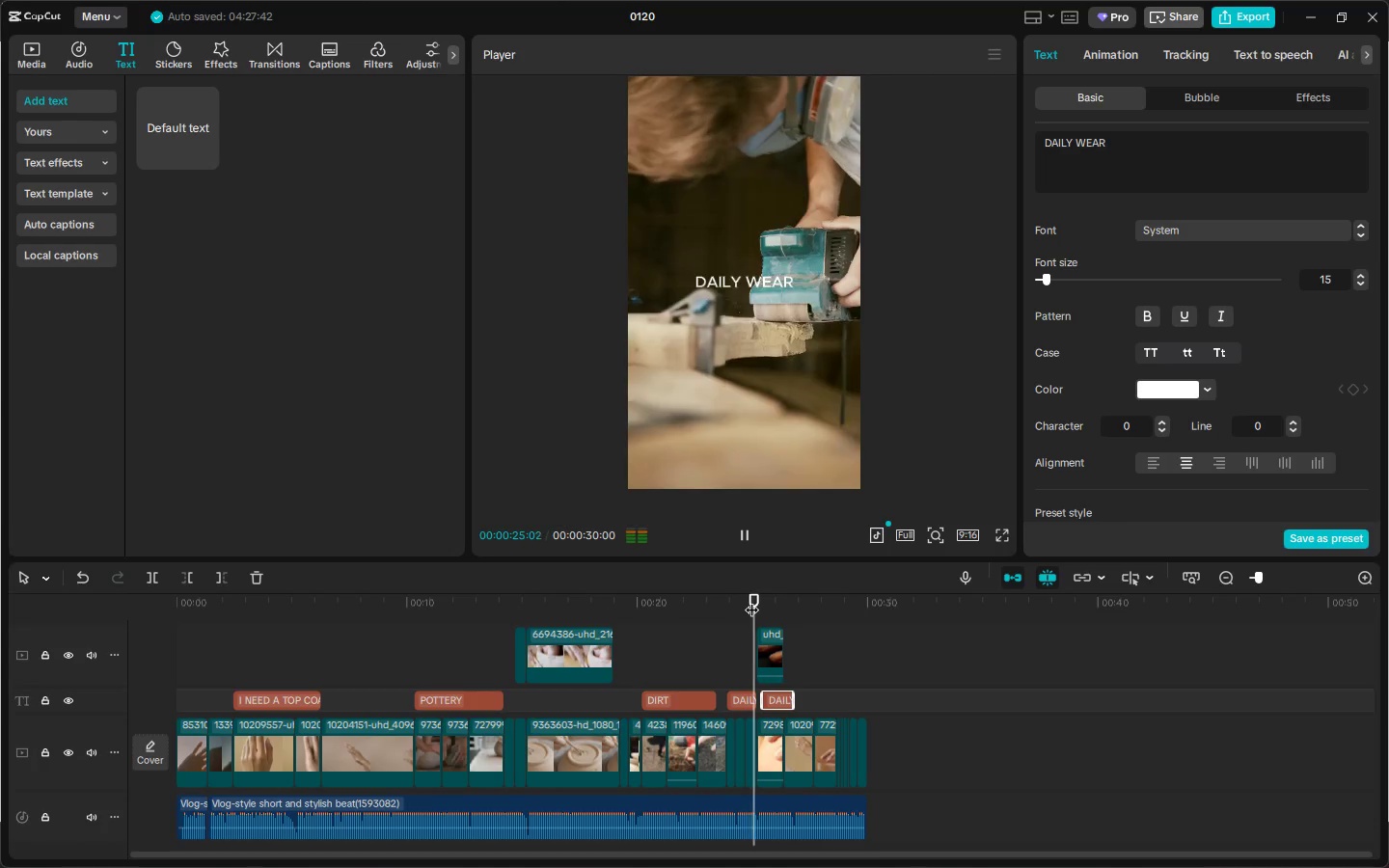 
key(Space)
 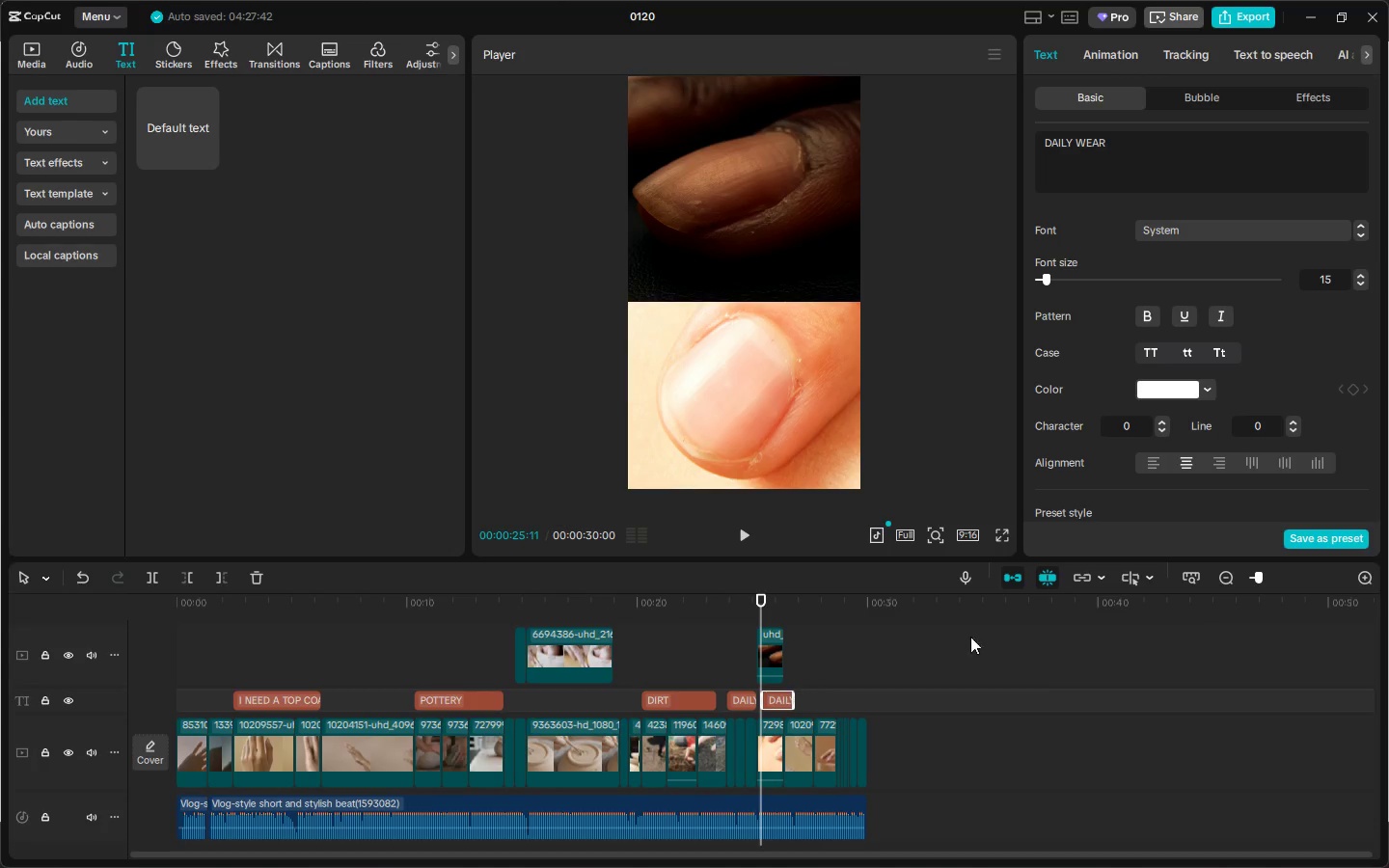 
left_click_drag(start_coordinate=[1281, 579], to_coordinate=[1291, 579])
 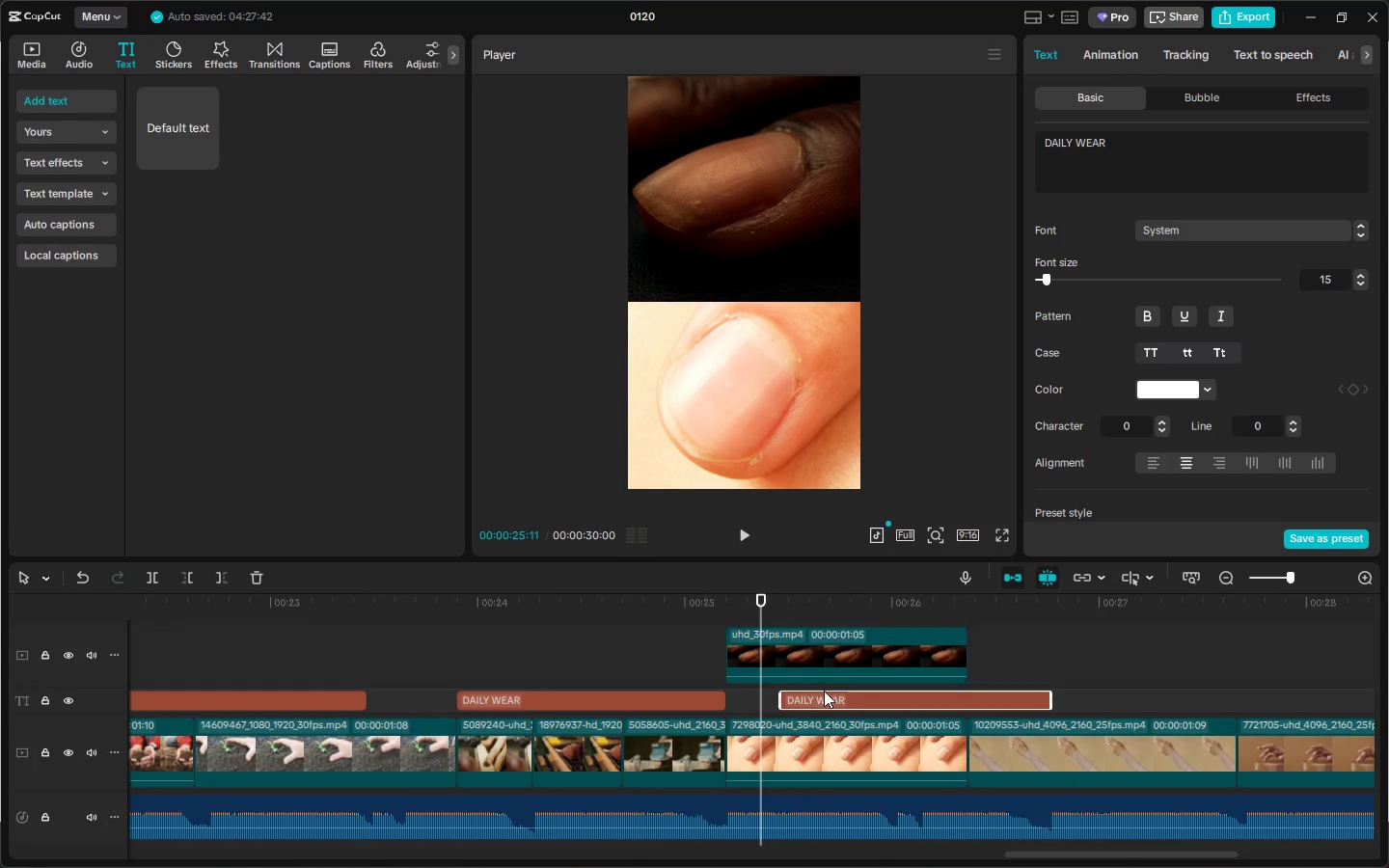 
left_click_drag(start_coordinate=[823, 697], to_coordinate=[776, 702])
 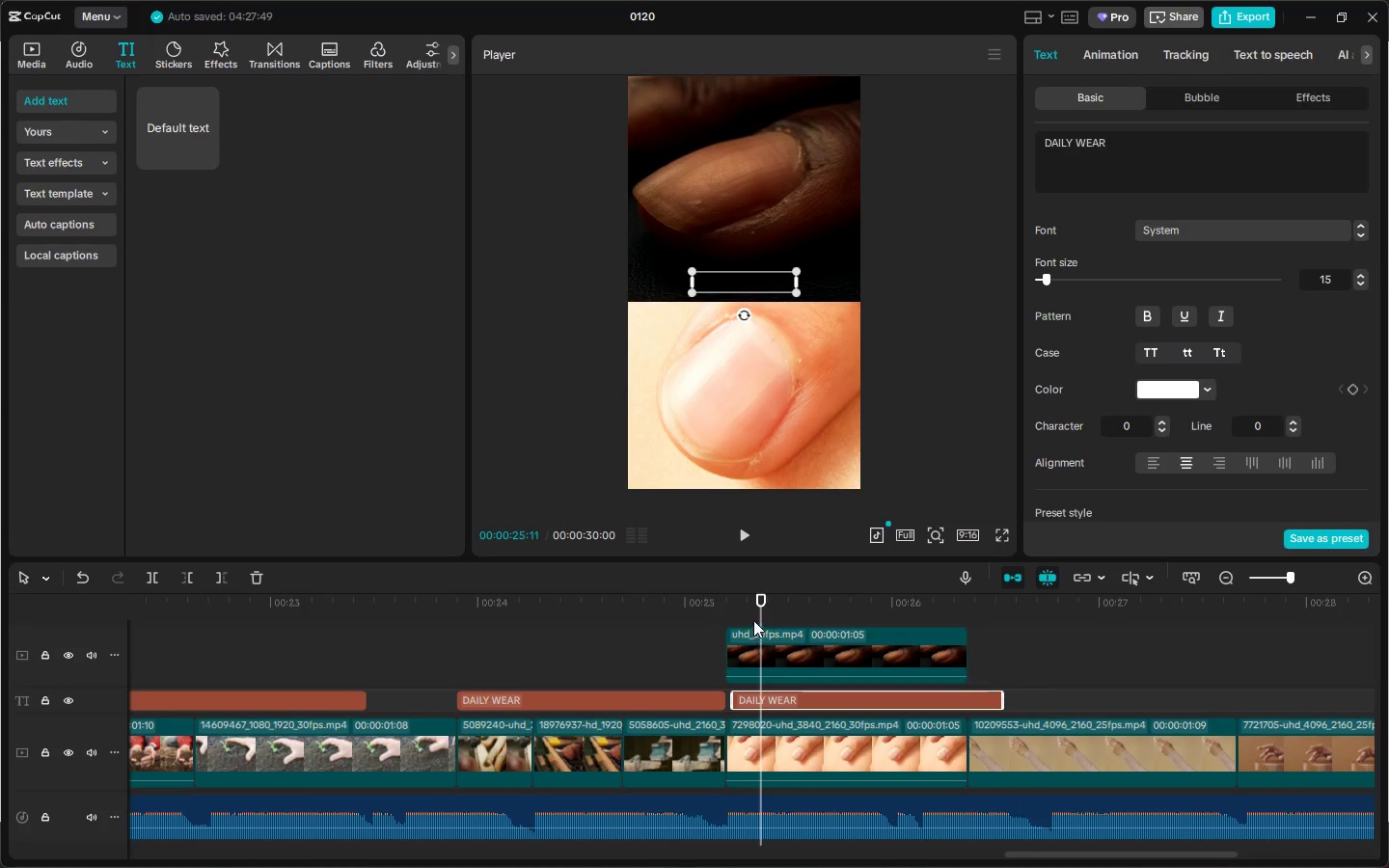 
left_click_drag(start_coordinate=[742, 611], to_coordinate=[735, 608])
 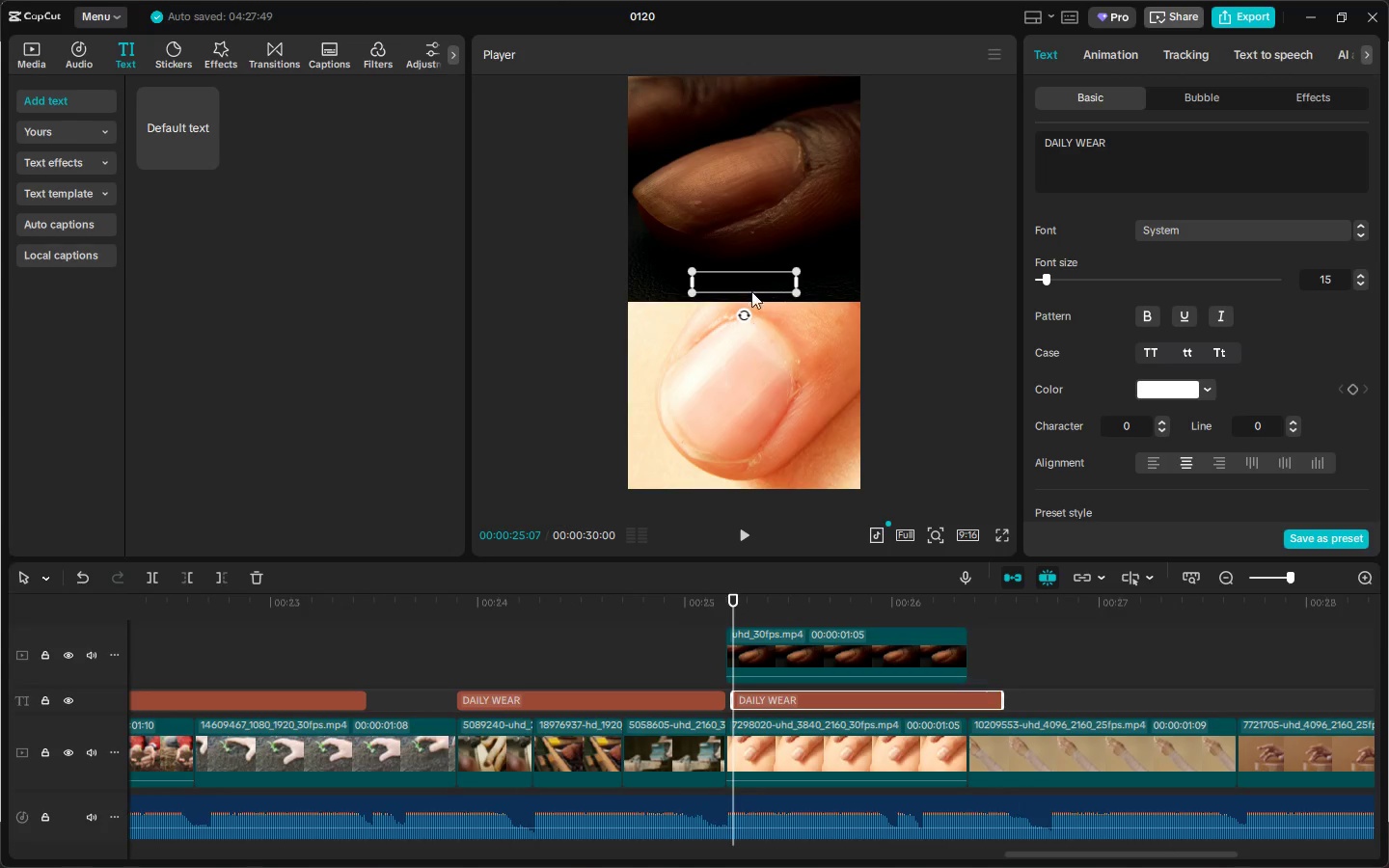 
left_click([749, 267])
 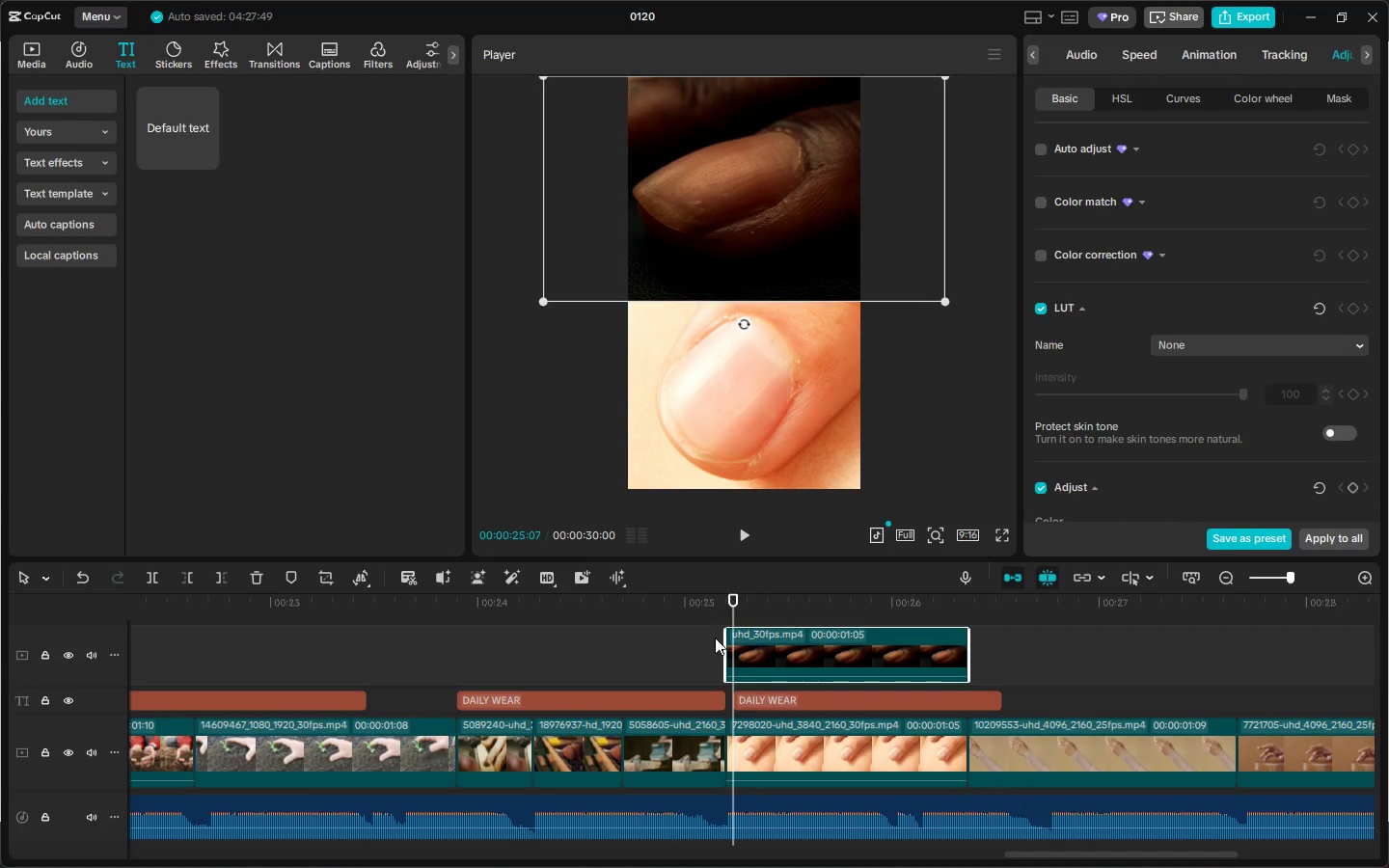 
left_click([791, 659])
 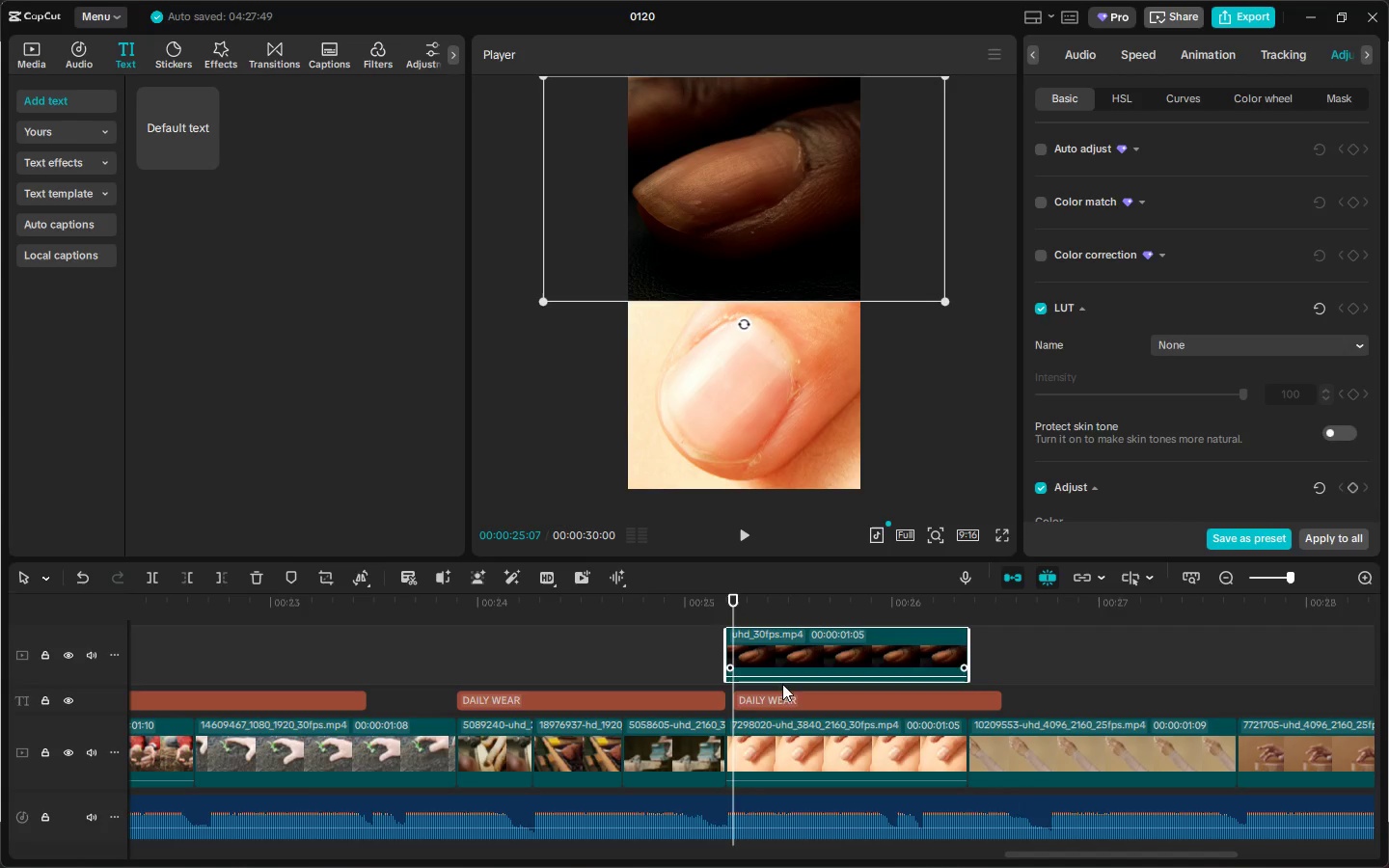 
left_click([782, 693])
 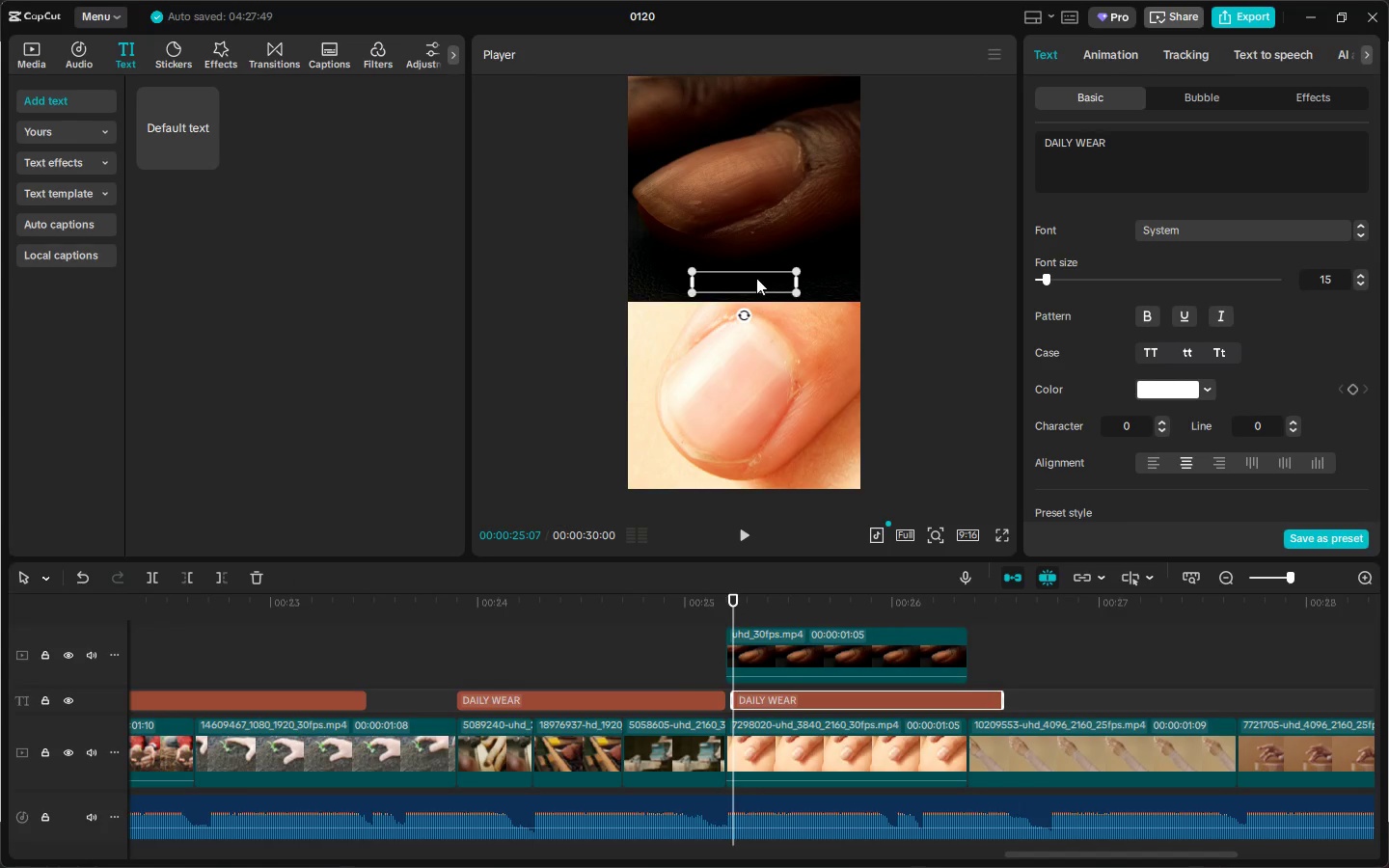 
double_click([756, 278])
 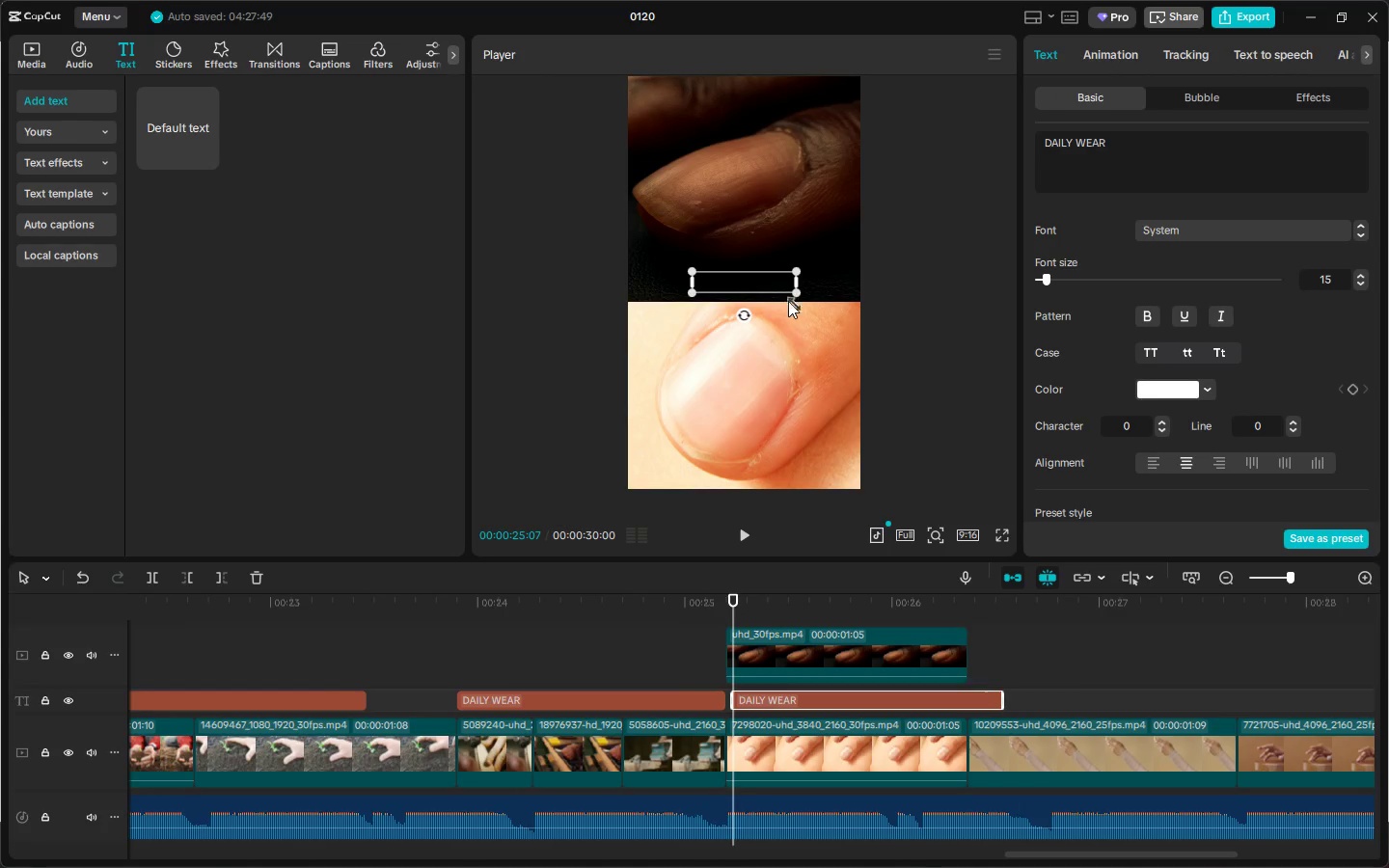 
left_click_drag(start_coordinate=[758, 284], to_coordinate=[755, 323])
 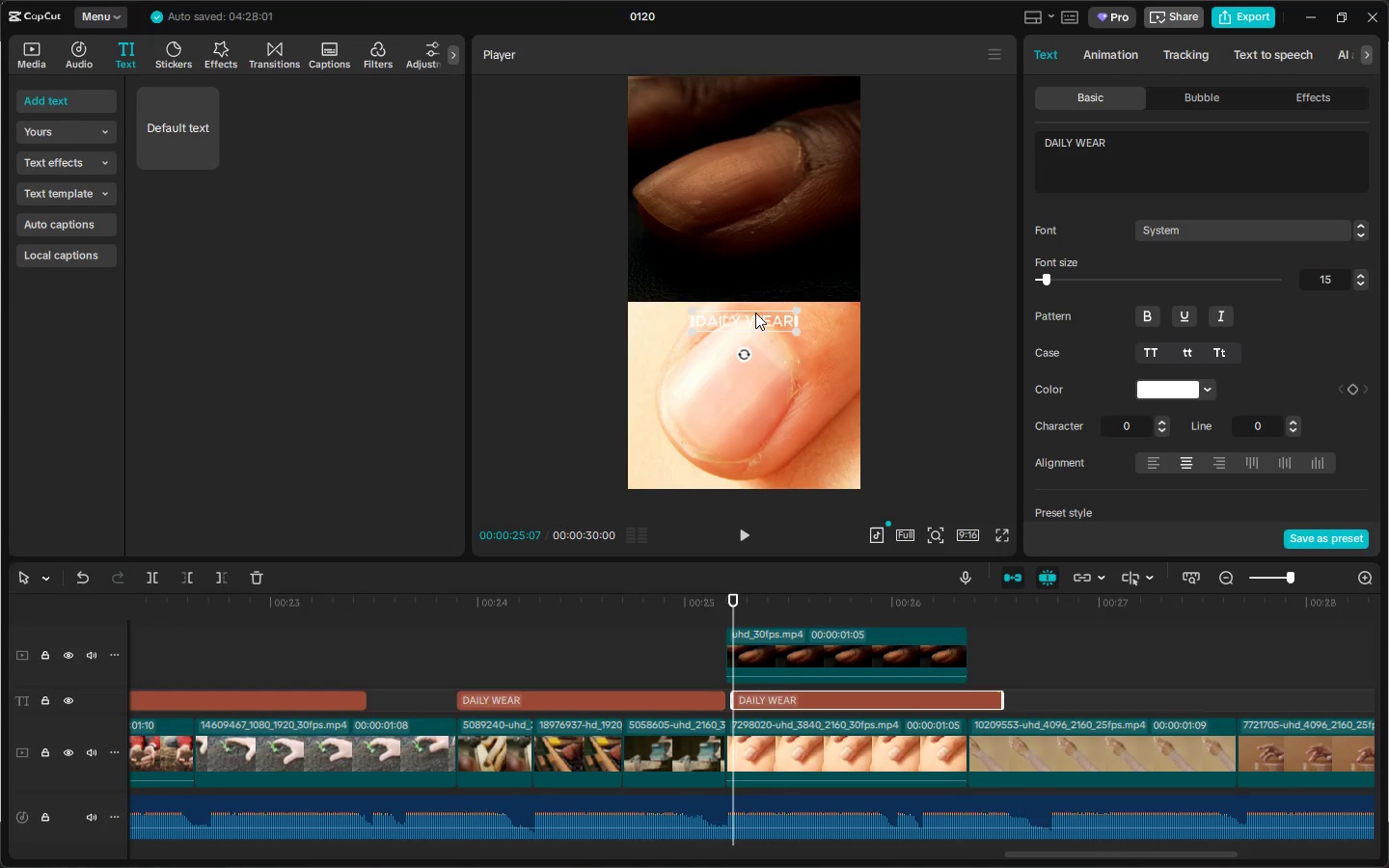 
double_click([755, 312])
 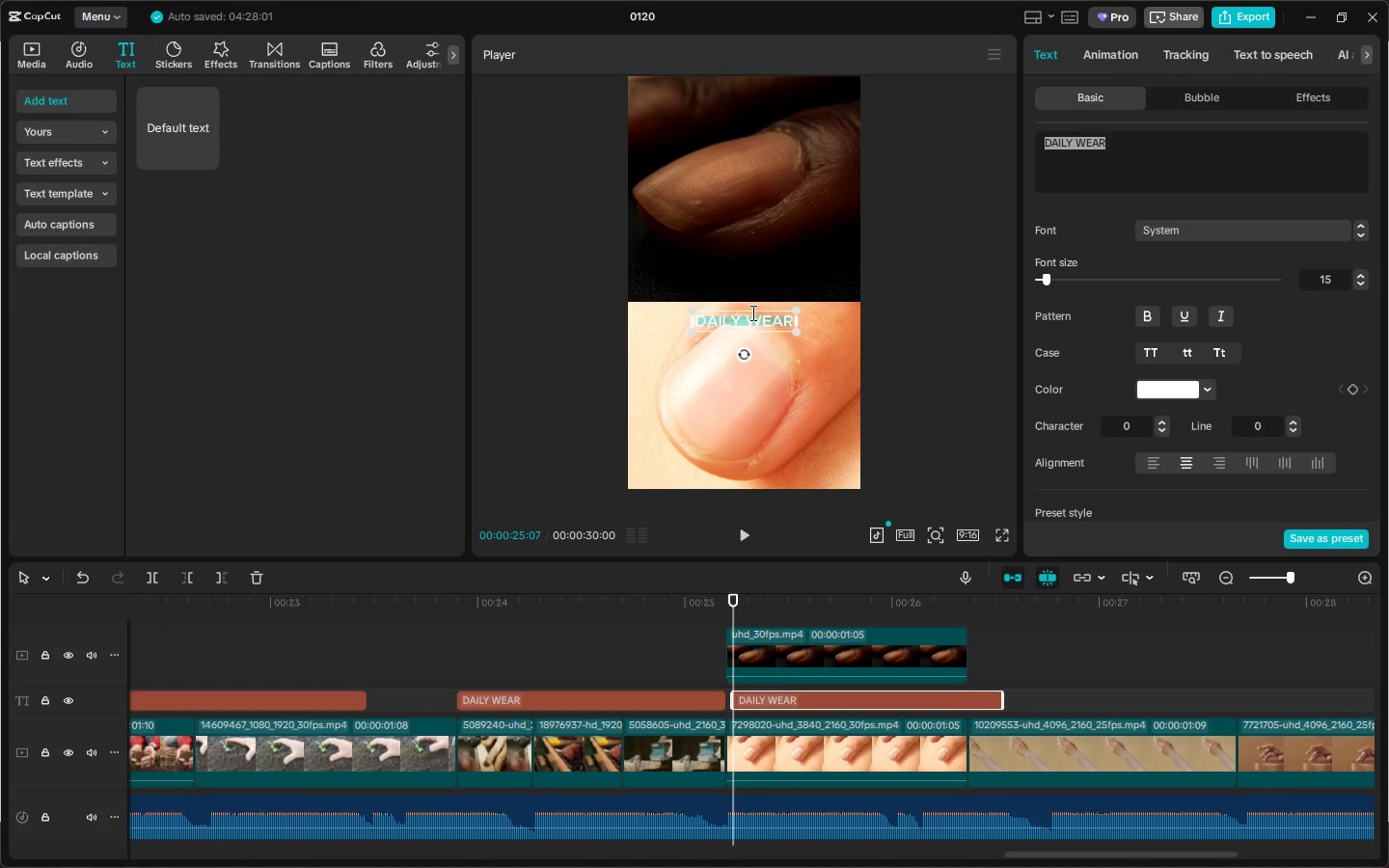 
key(CapsLock)
 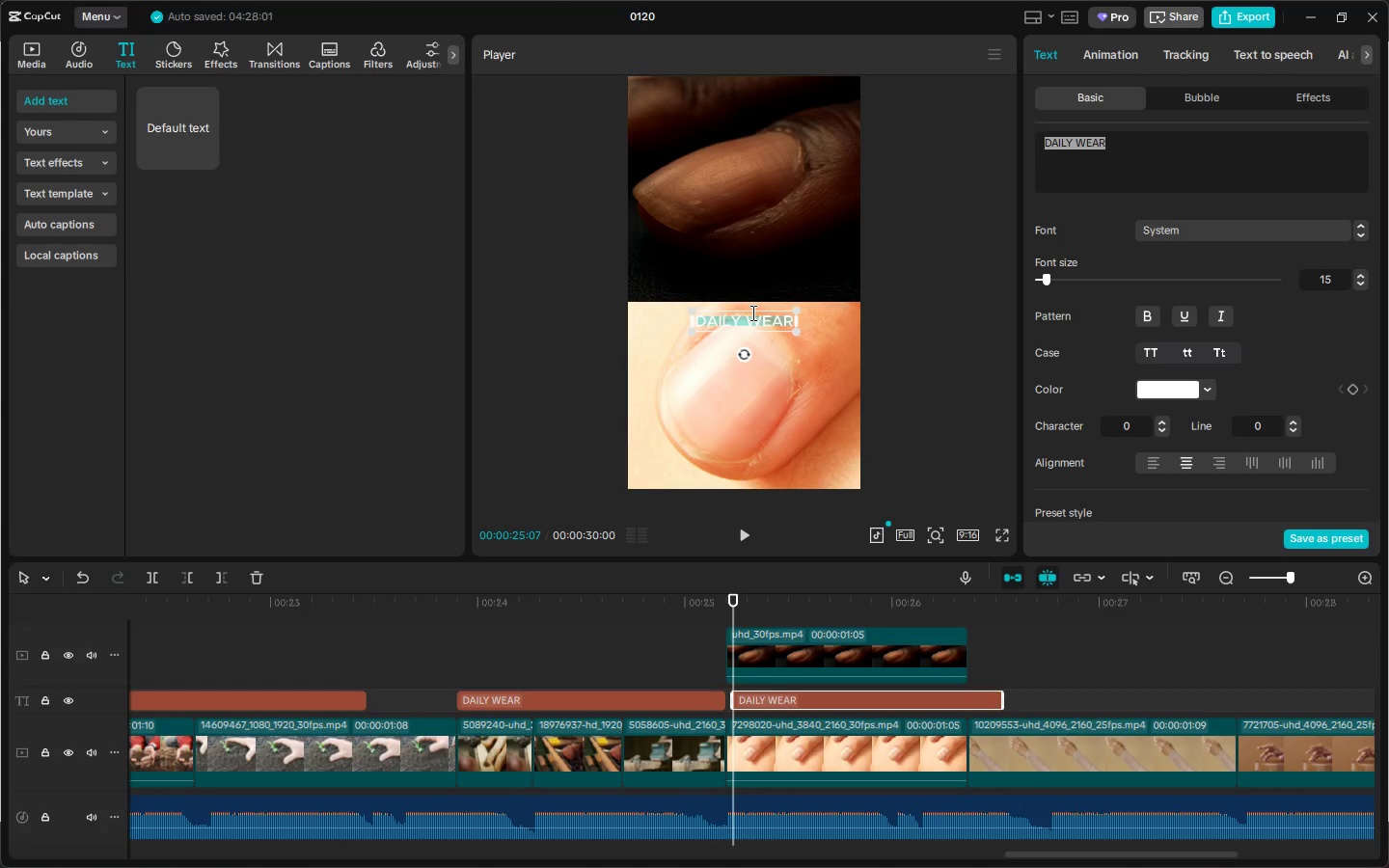 
key(S)
 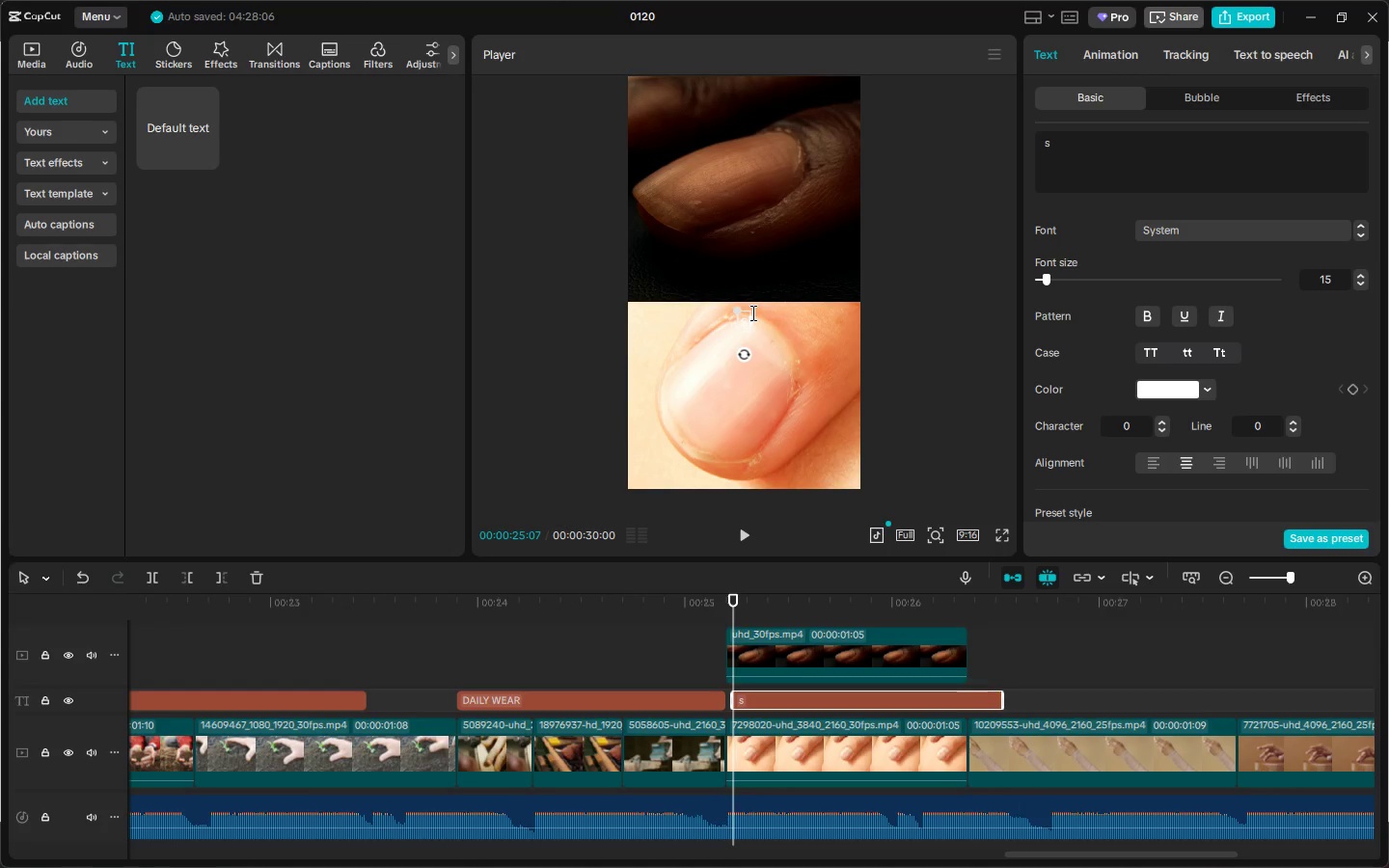 
wait(15.3)
 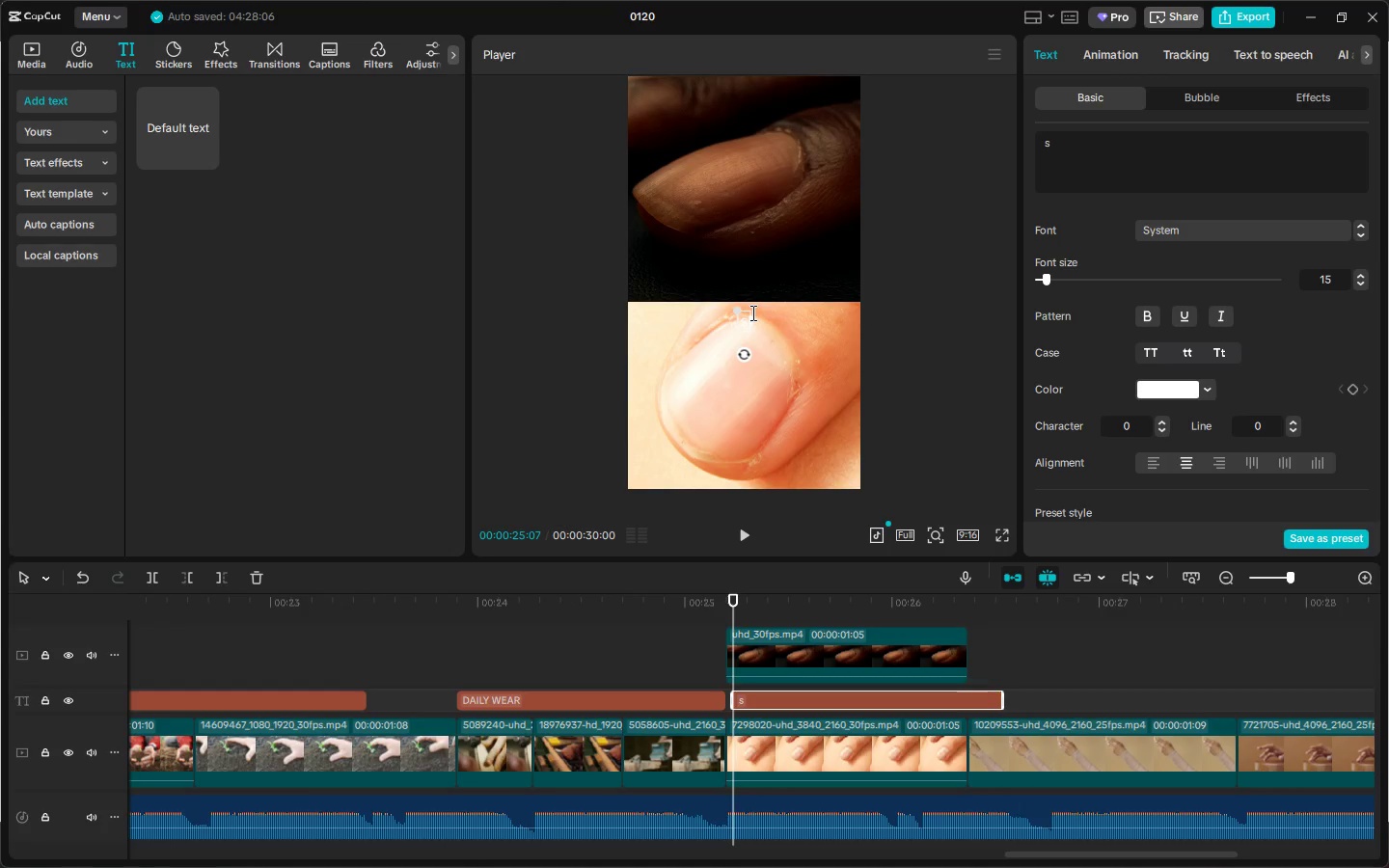 
key(Alt+AltLeft)
 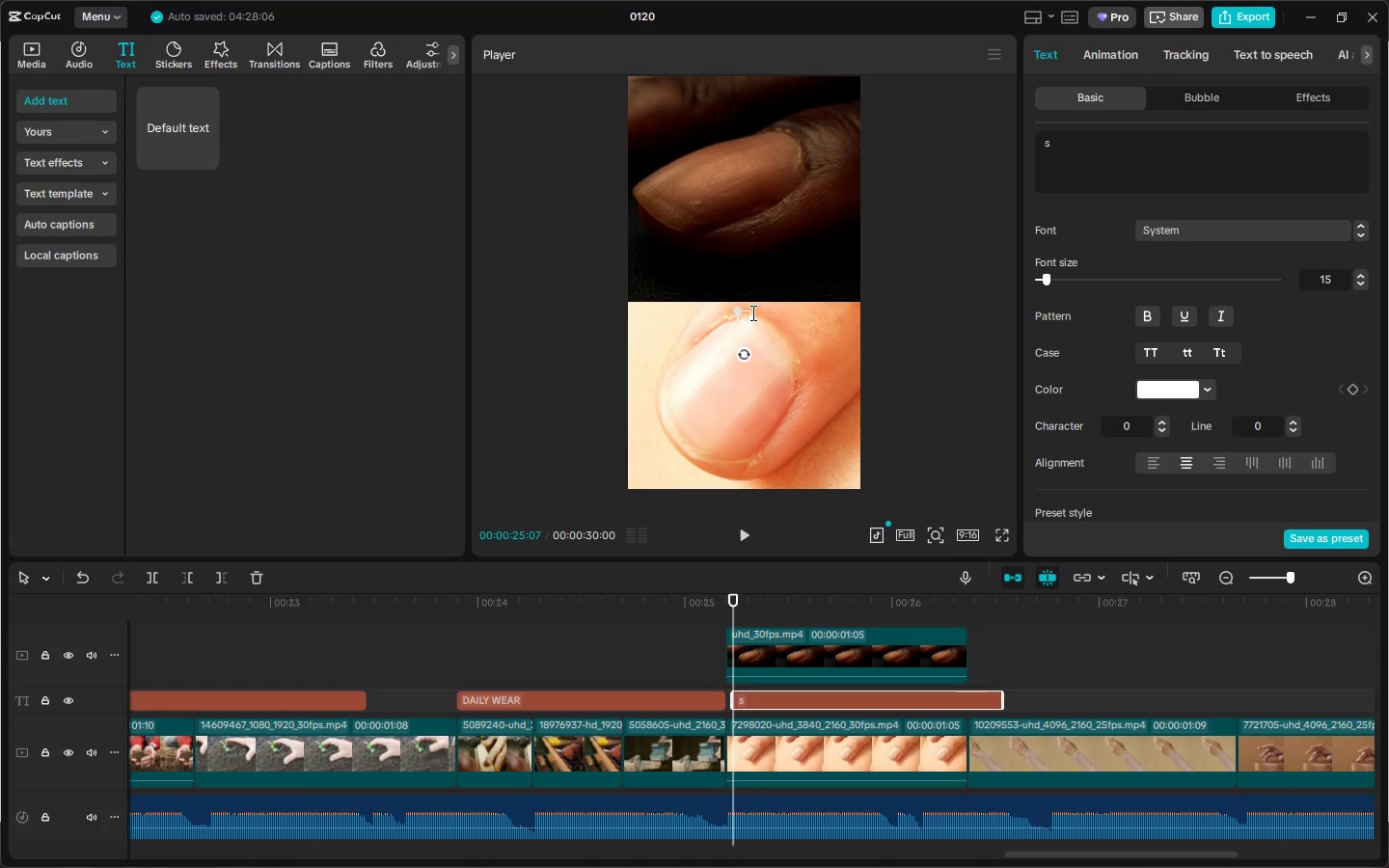 
key(Alt+Tab)